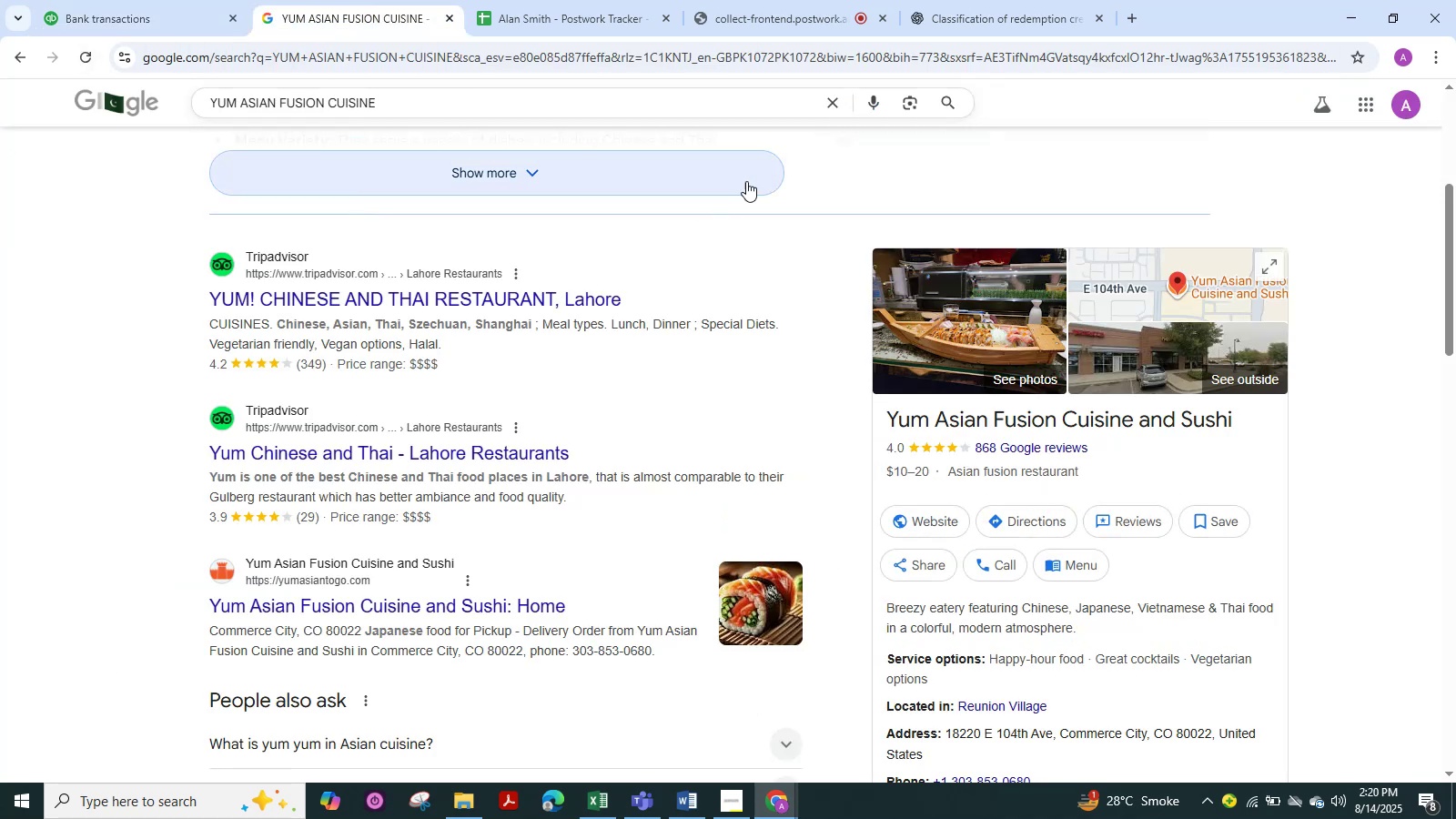 
scroll: coordinate [723, 210], scroll_direction: up, amount: 4.0
 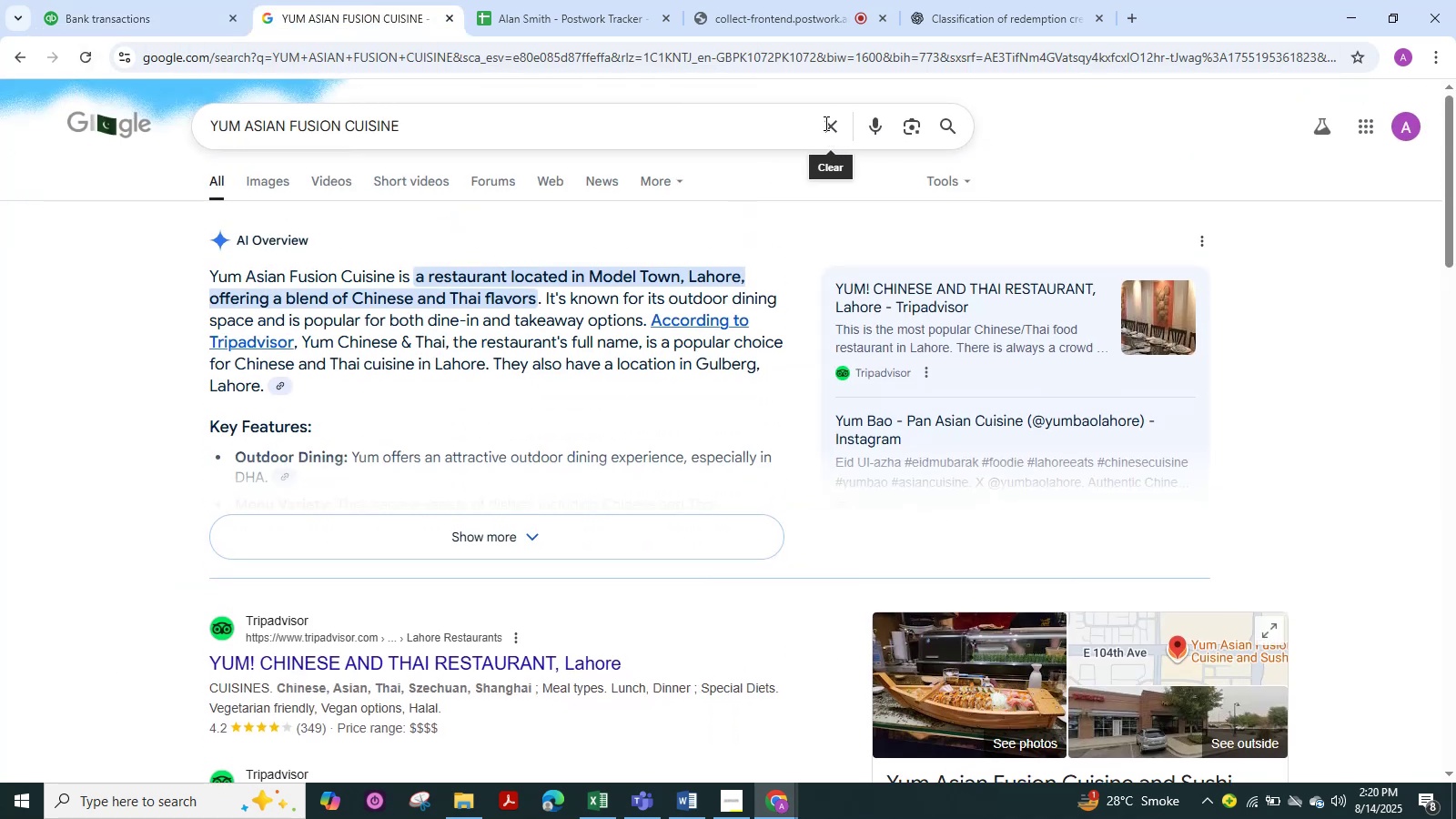 
double_click([814, 124])
 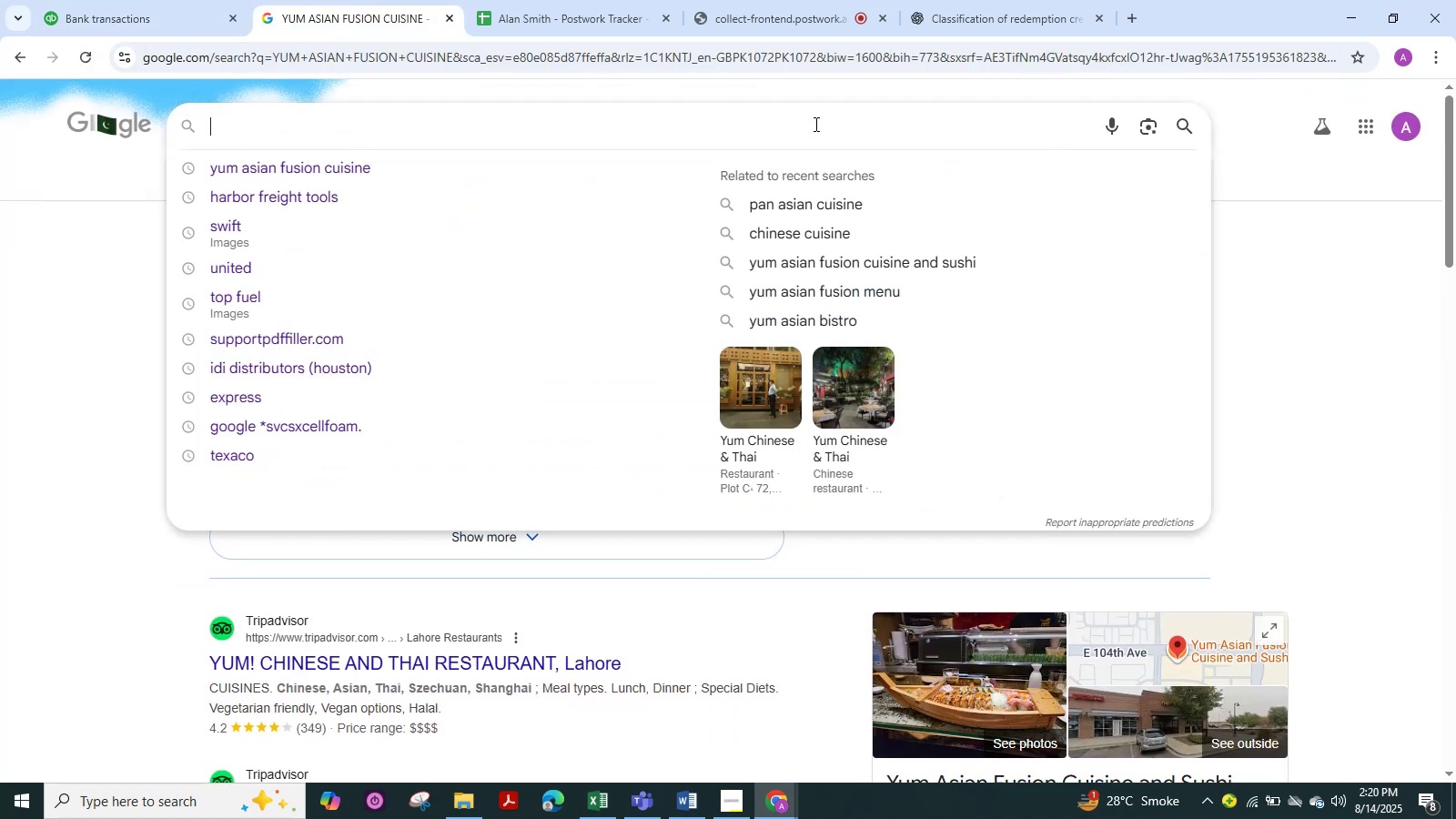 
key(Control+V)
 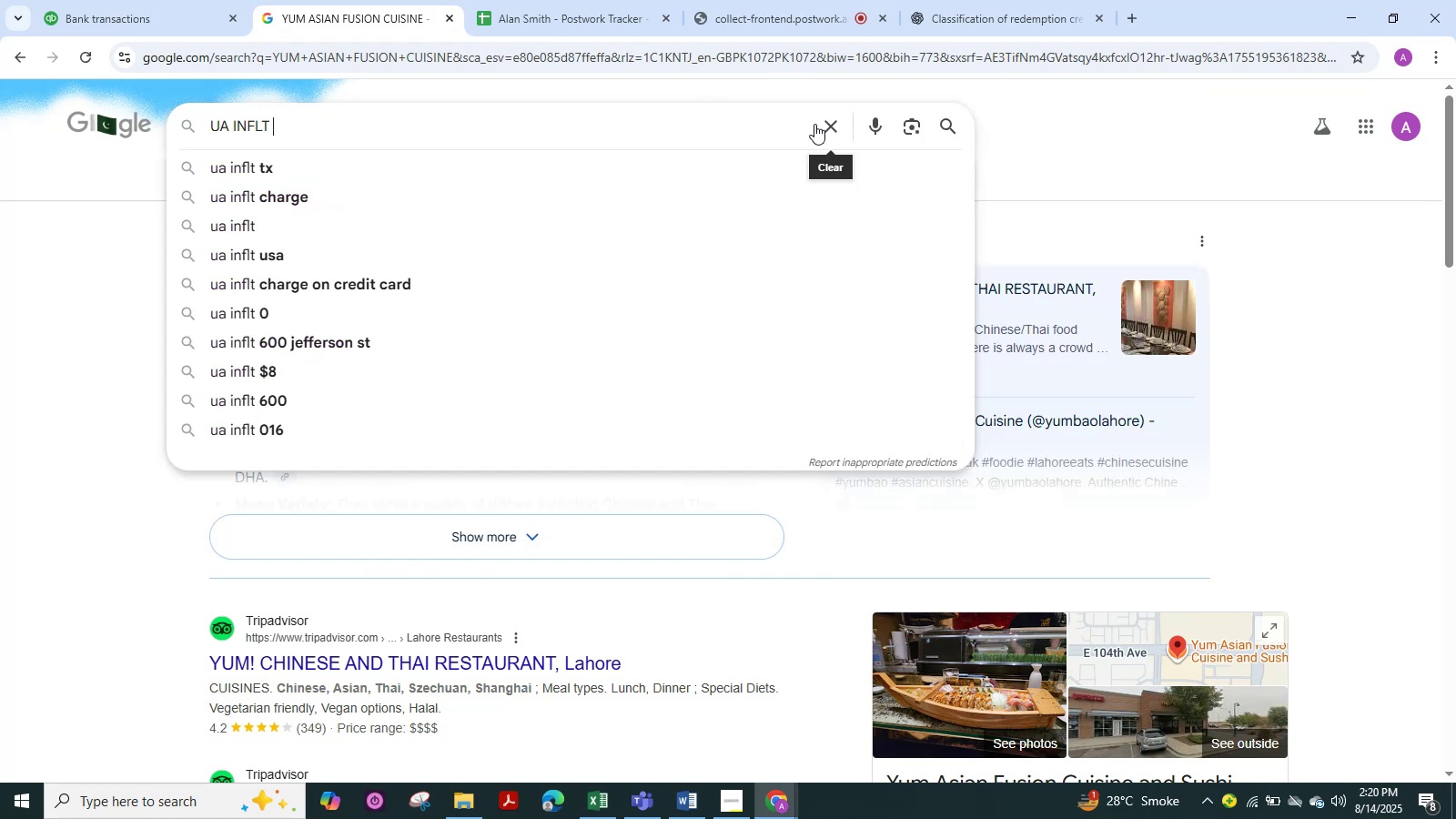 
key(NumpadEnter)
 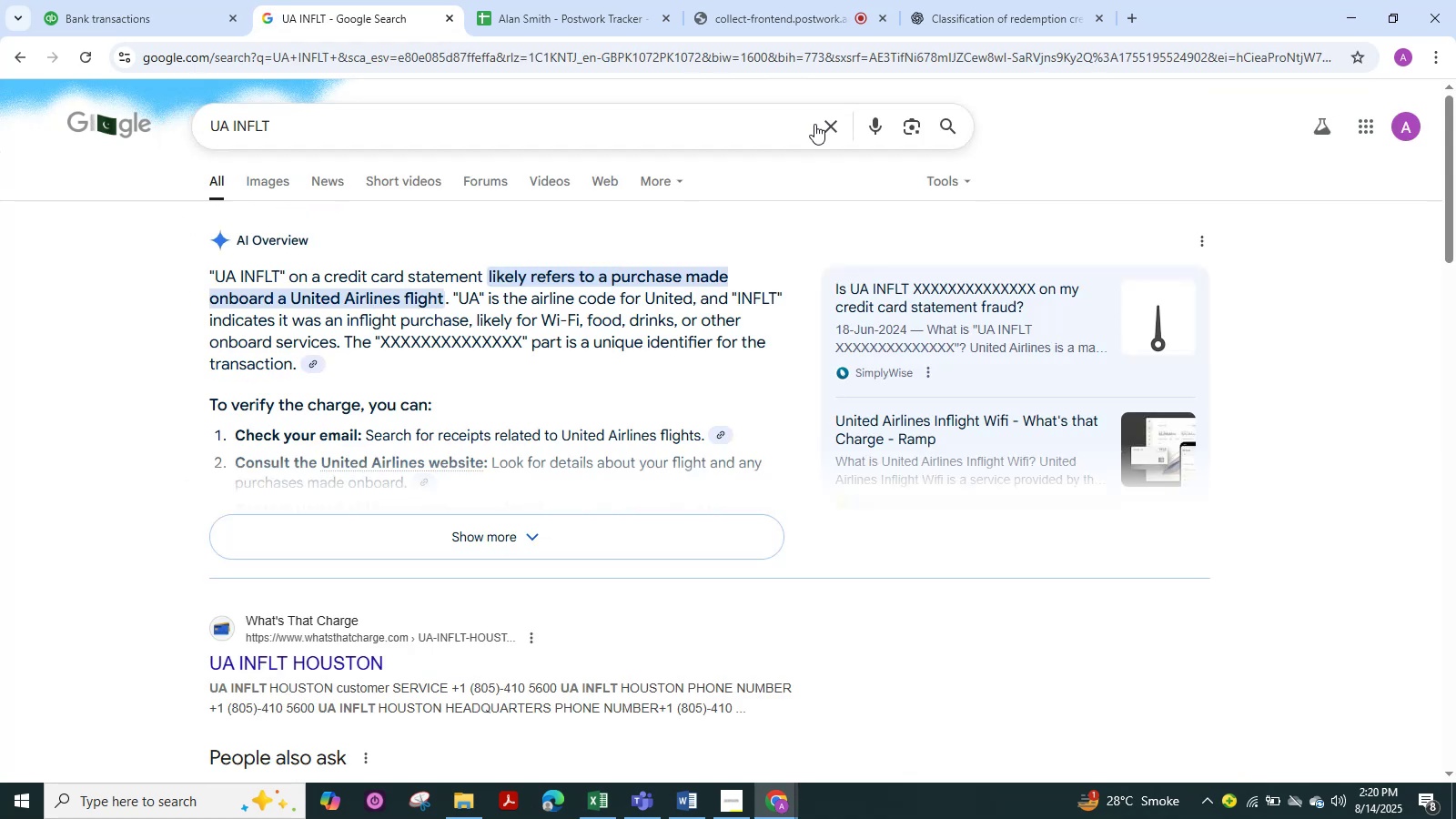 
wait(5.7)
 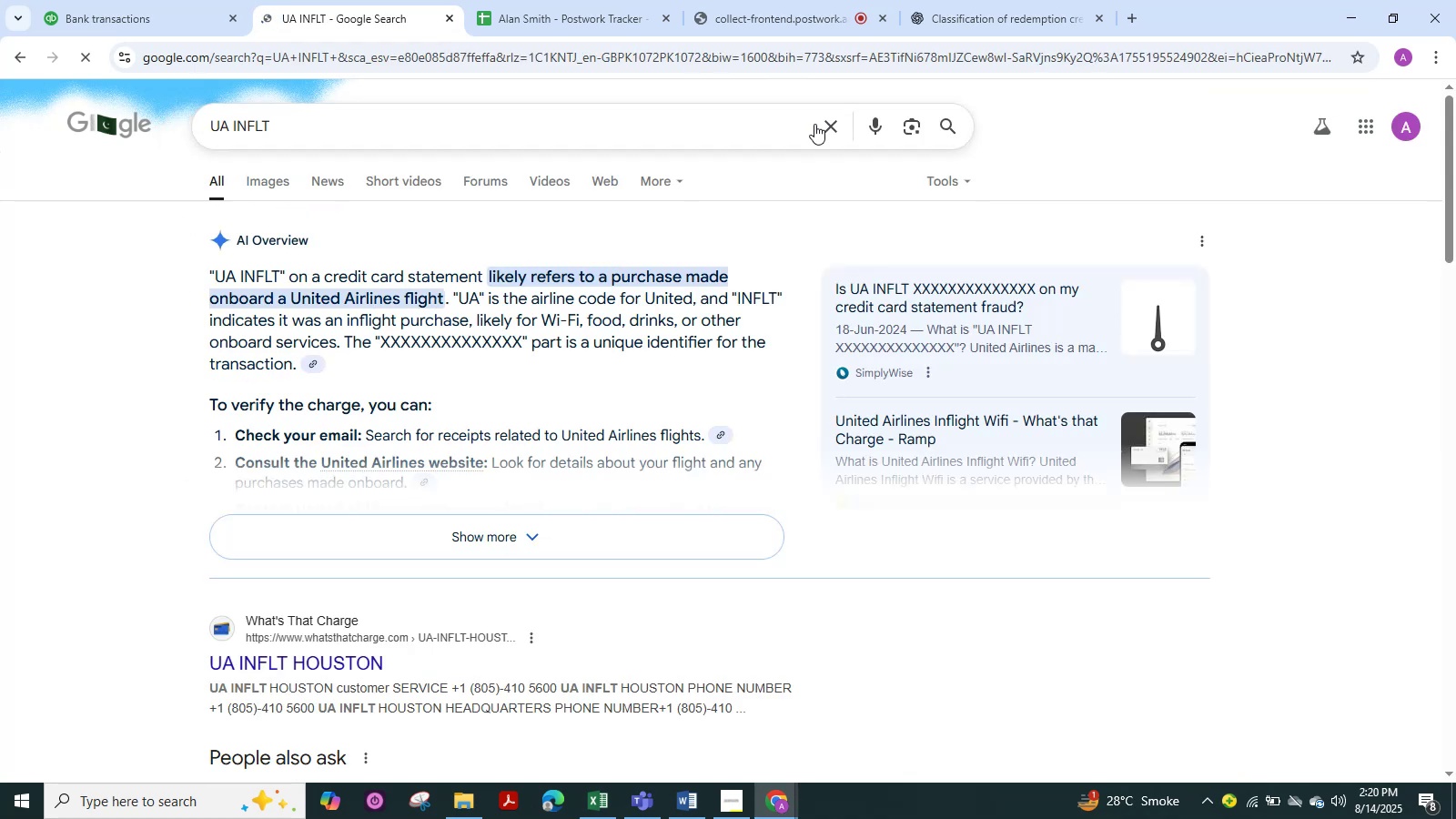 
scroll: coordinate [447, 361], scroll_direction: down, amount: 1.0
 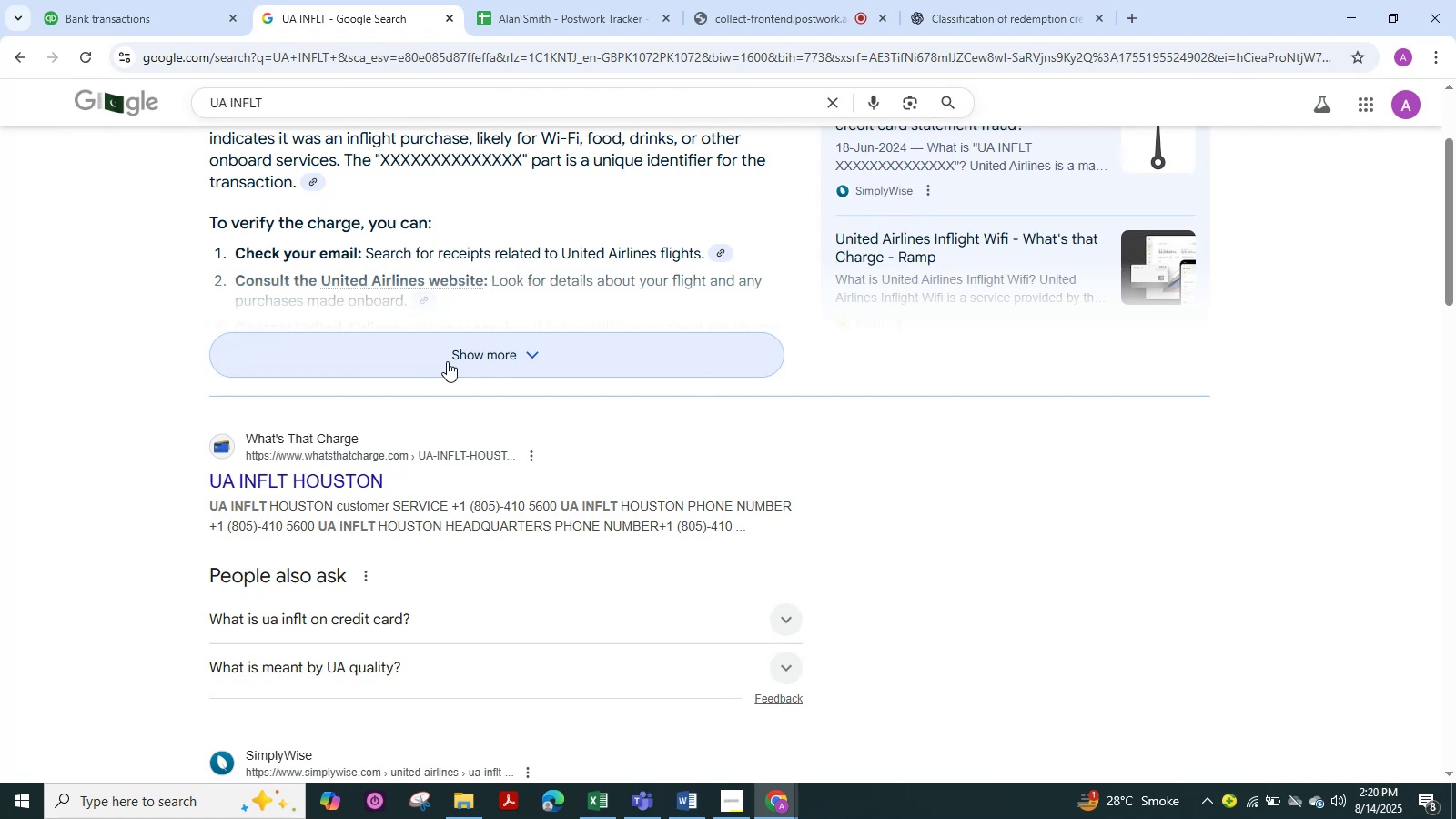 
wait(10.74)
 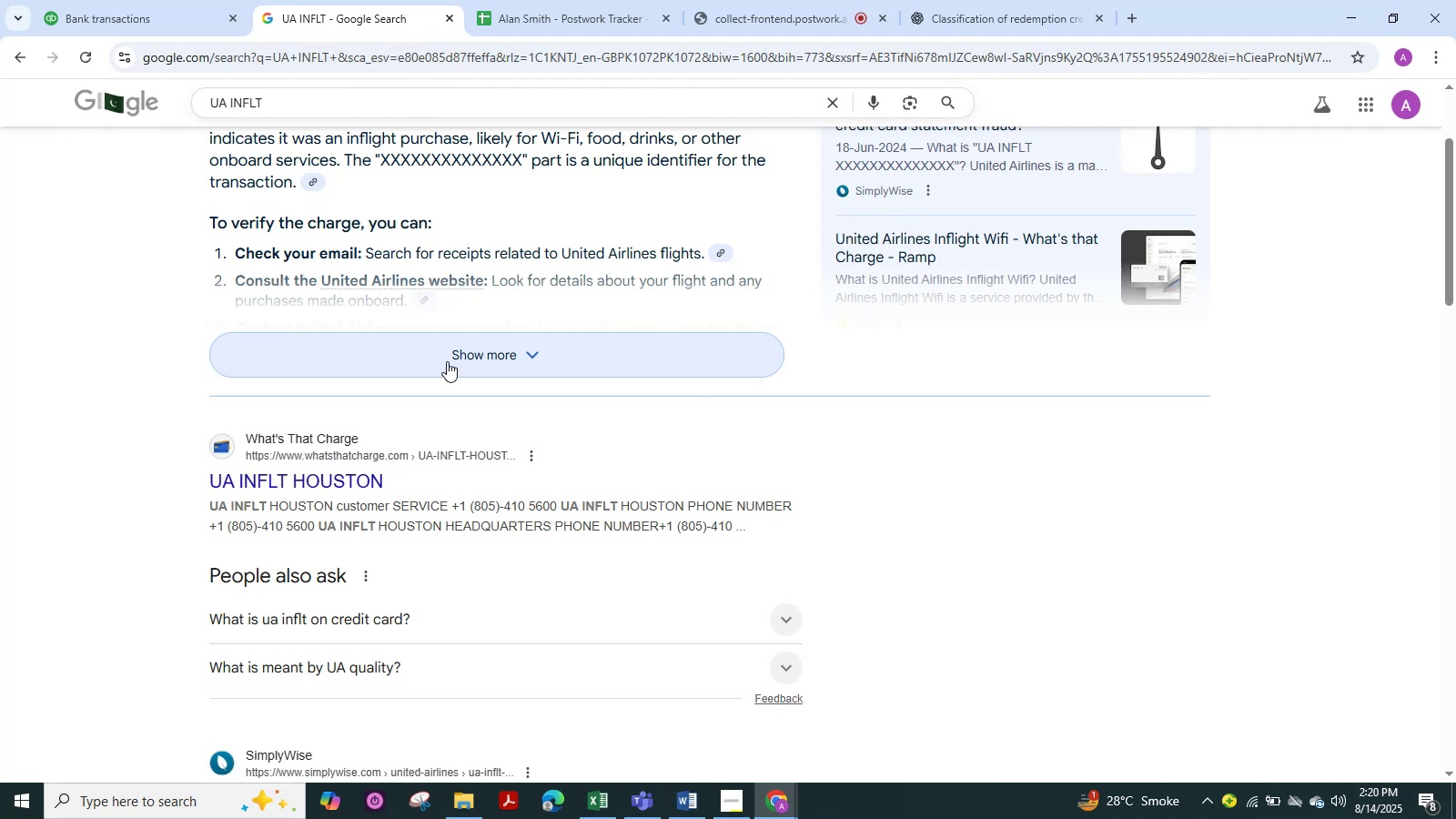 
scroll: coordinate [447, 361], scroll_direction: none, amount: 0.0
 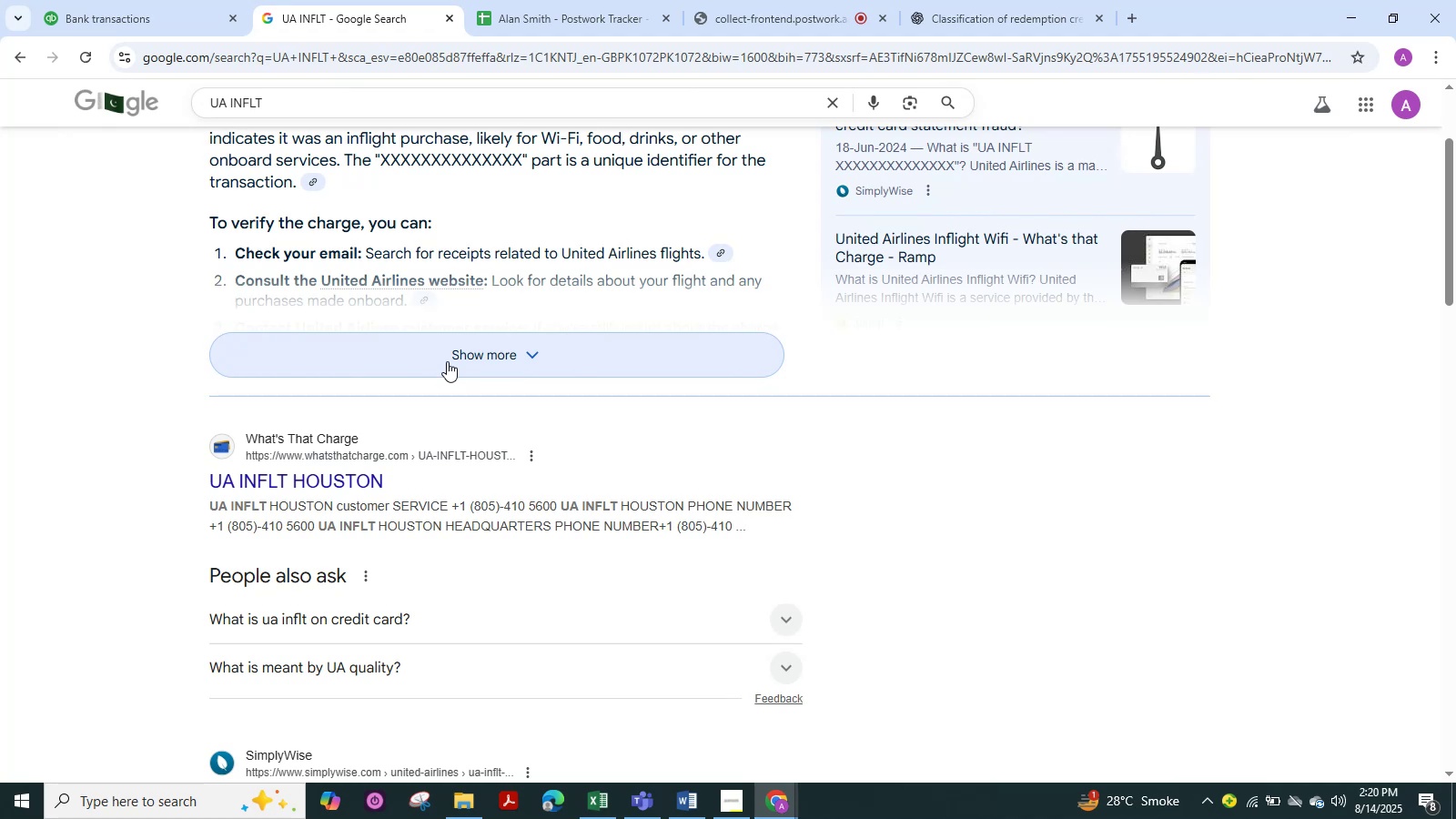 
scroll: coordinate [462, 360], scroll_direction: up, amount: 4.0
 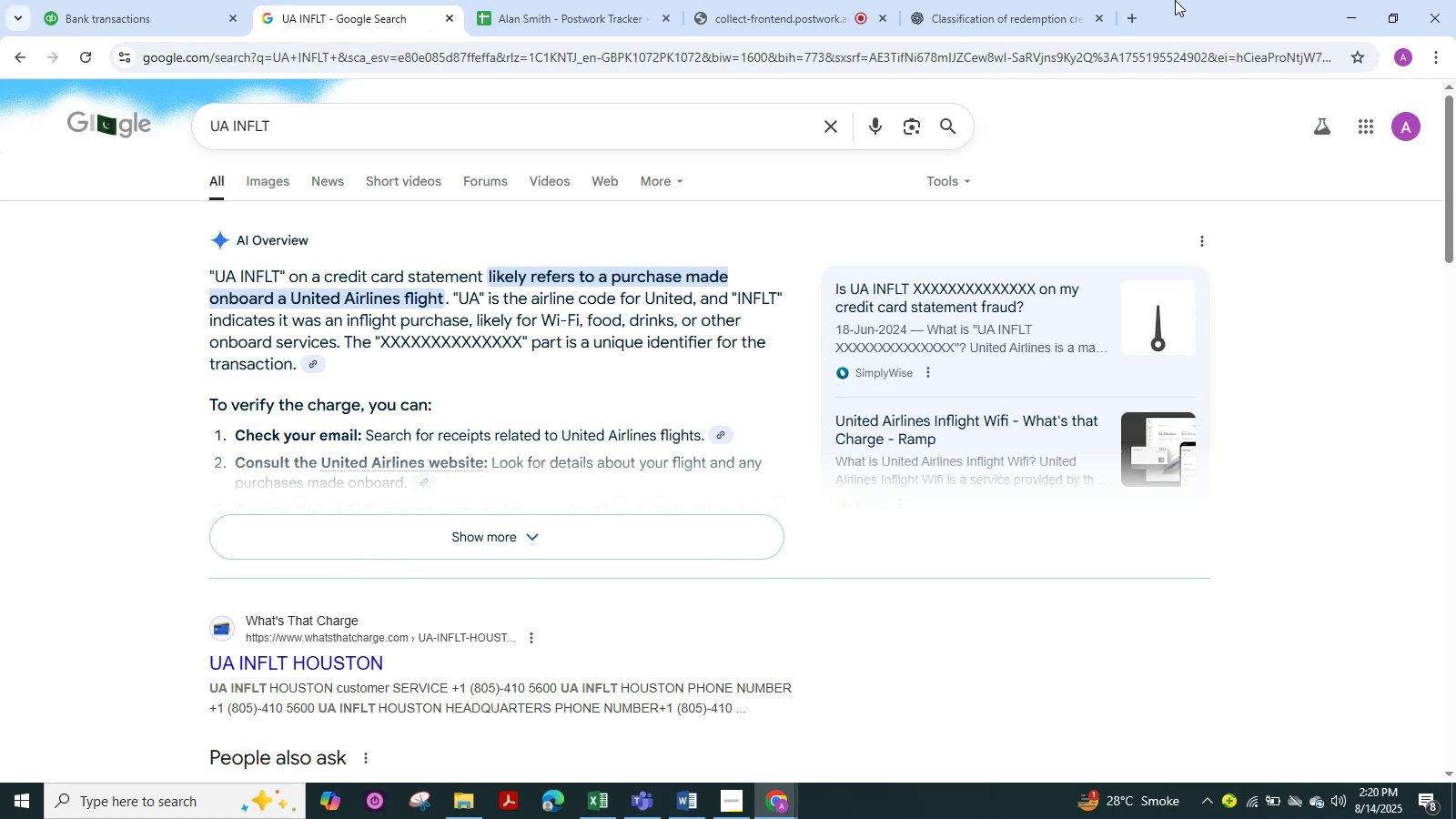 
wait(13.58)
 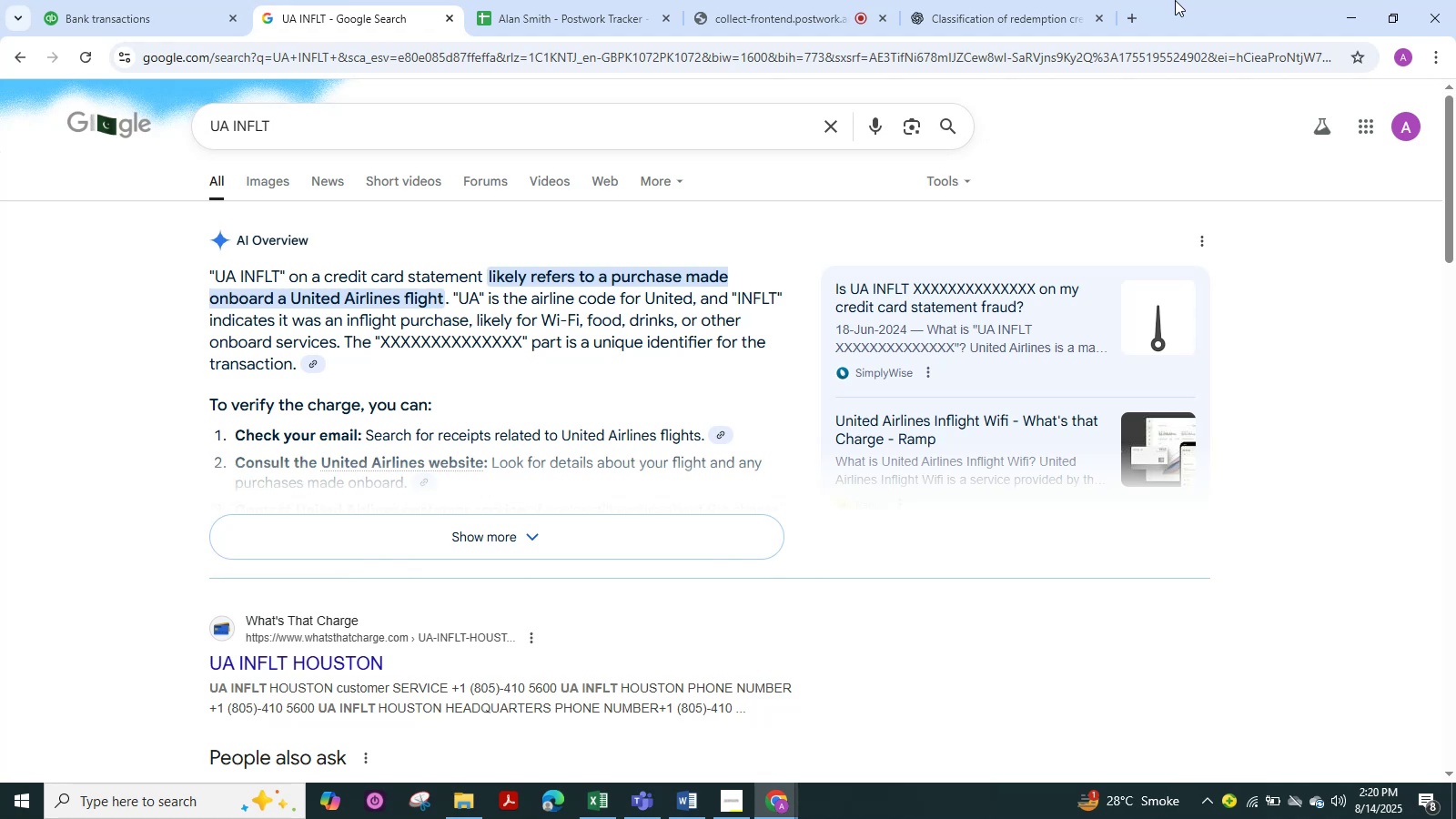 
scroll: coordinate [346, 156], scroll_direction: up, amount: 1.0
 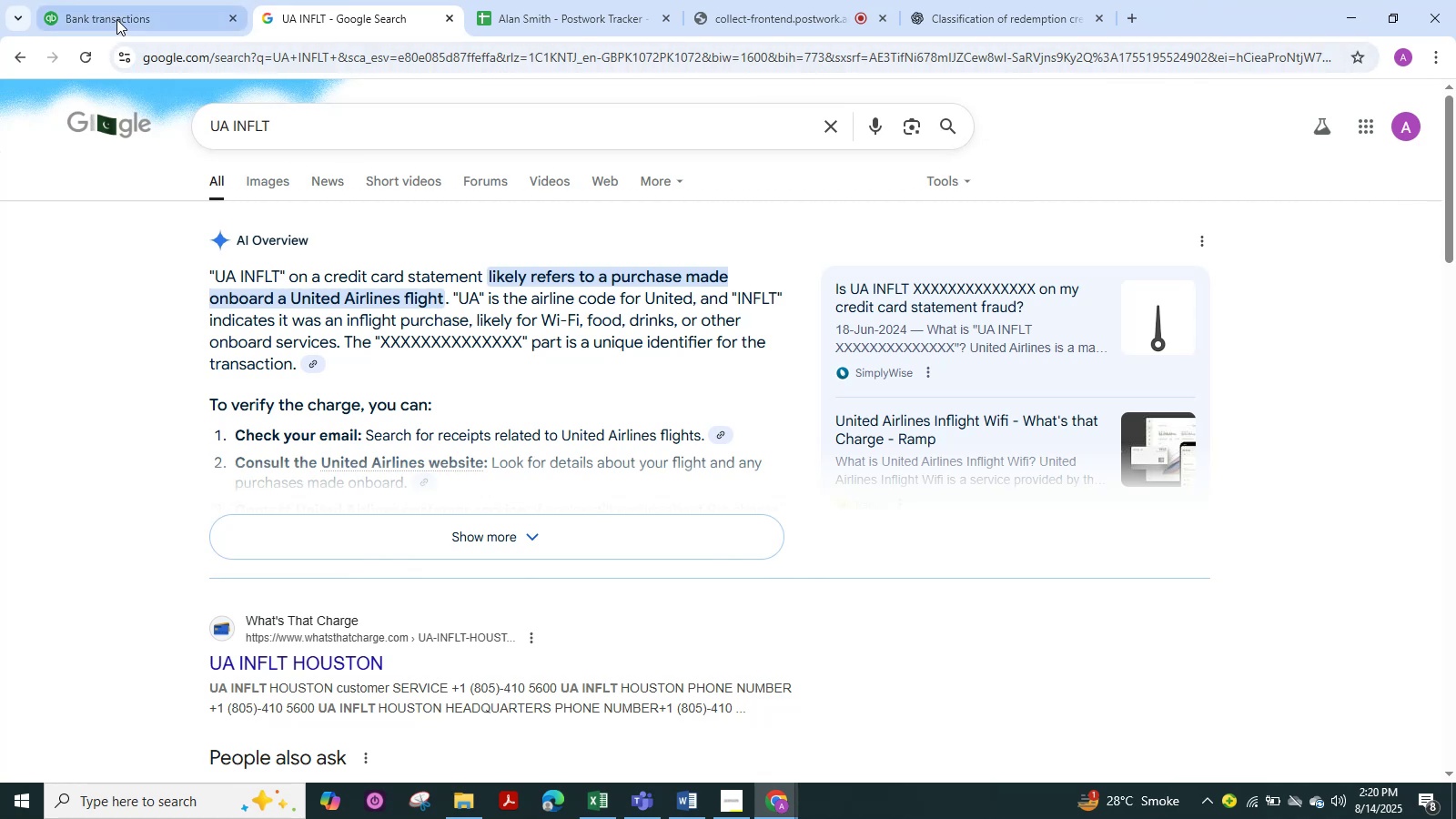 
left_click([121, 15])
 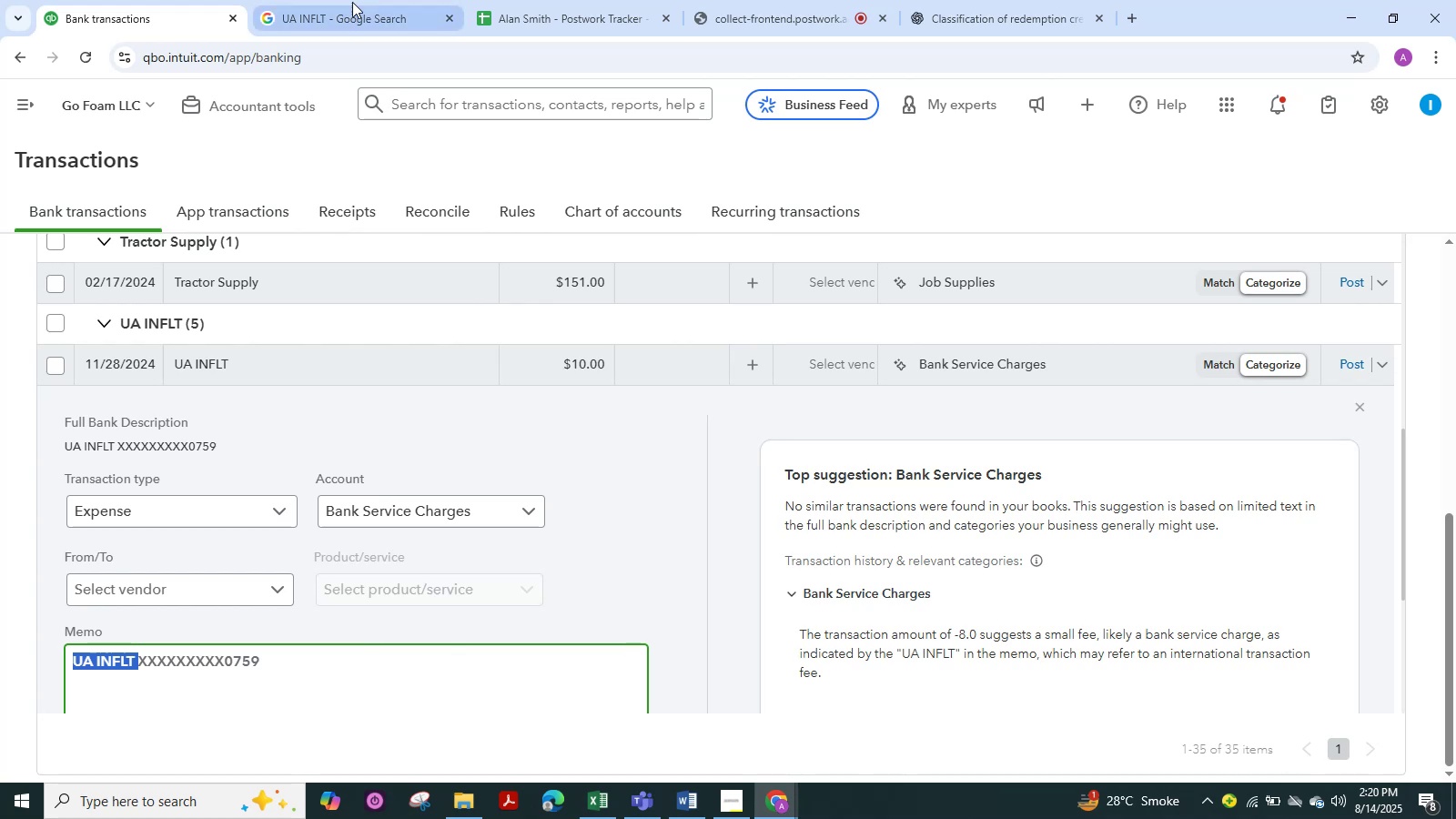 
left_click([348, 4])
 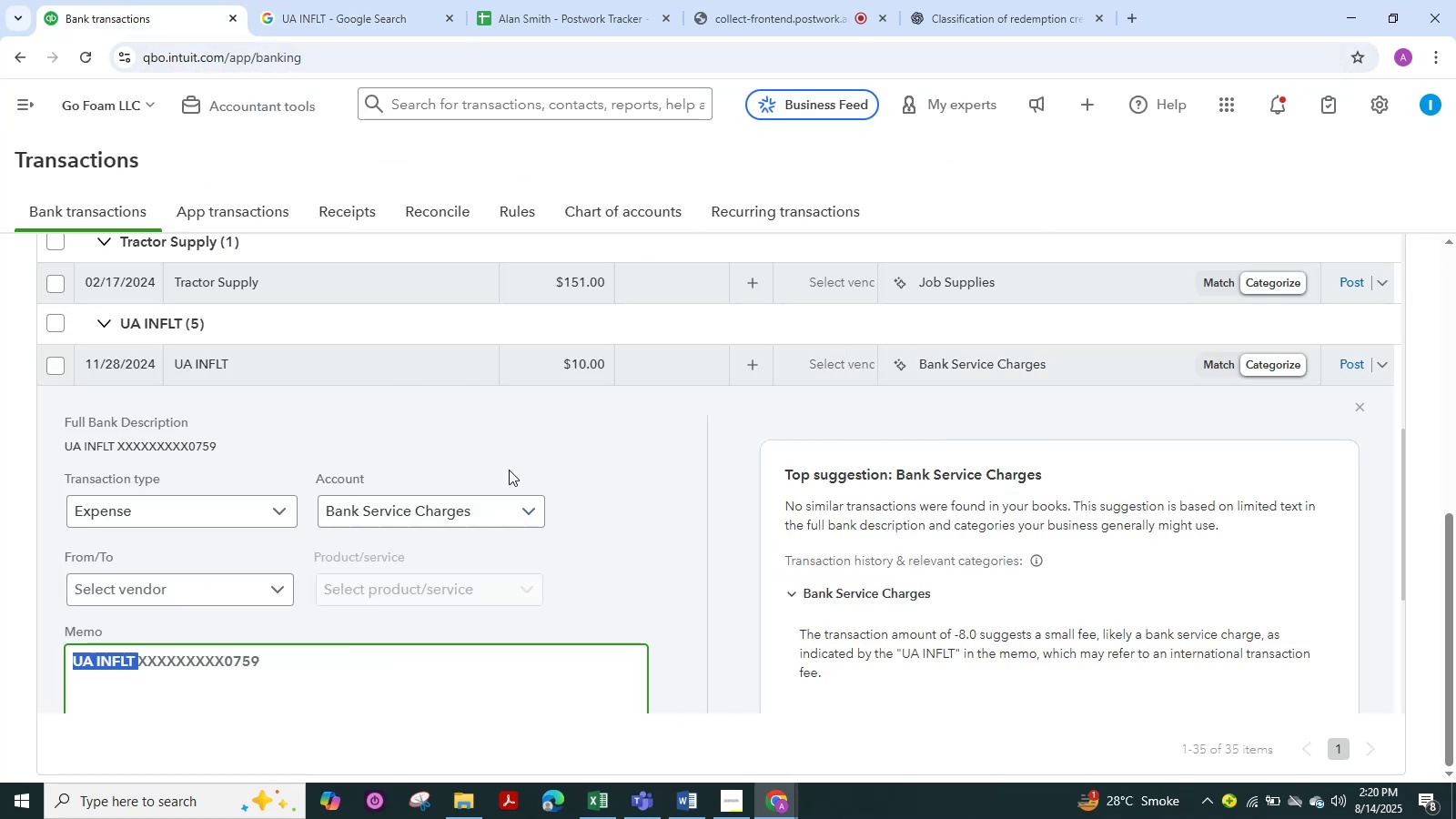 
left_click([525, 512])
 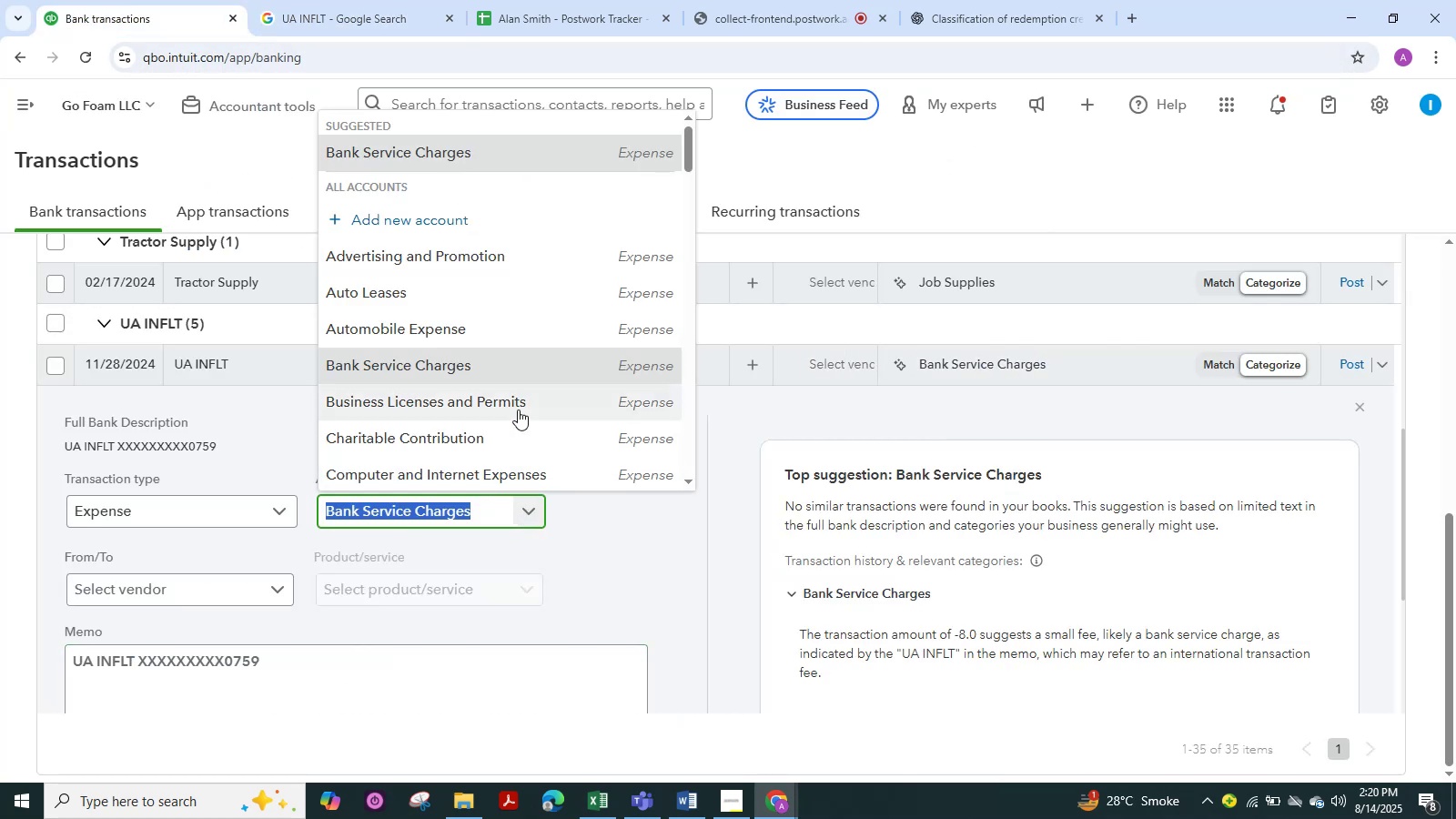 
scroll: coordinate [518, 410], scroll_direction: down, amount: 1.0
 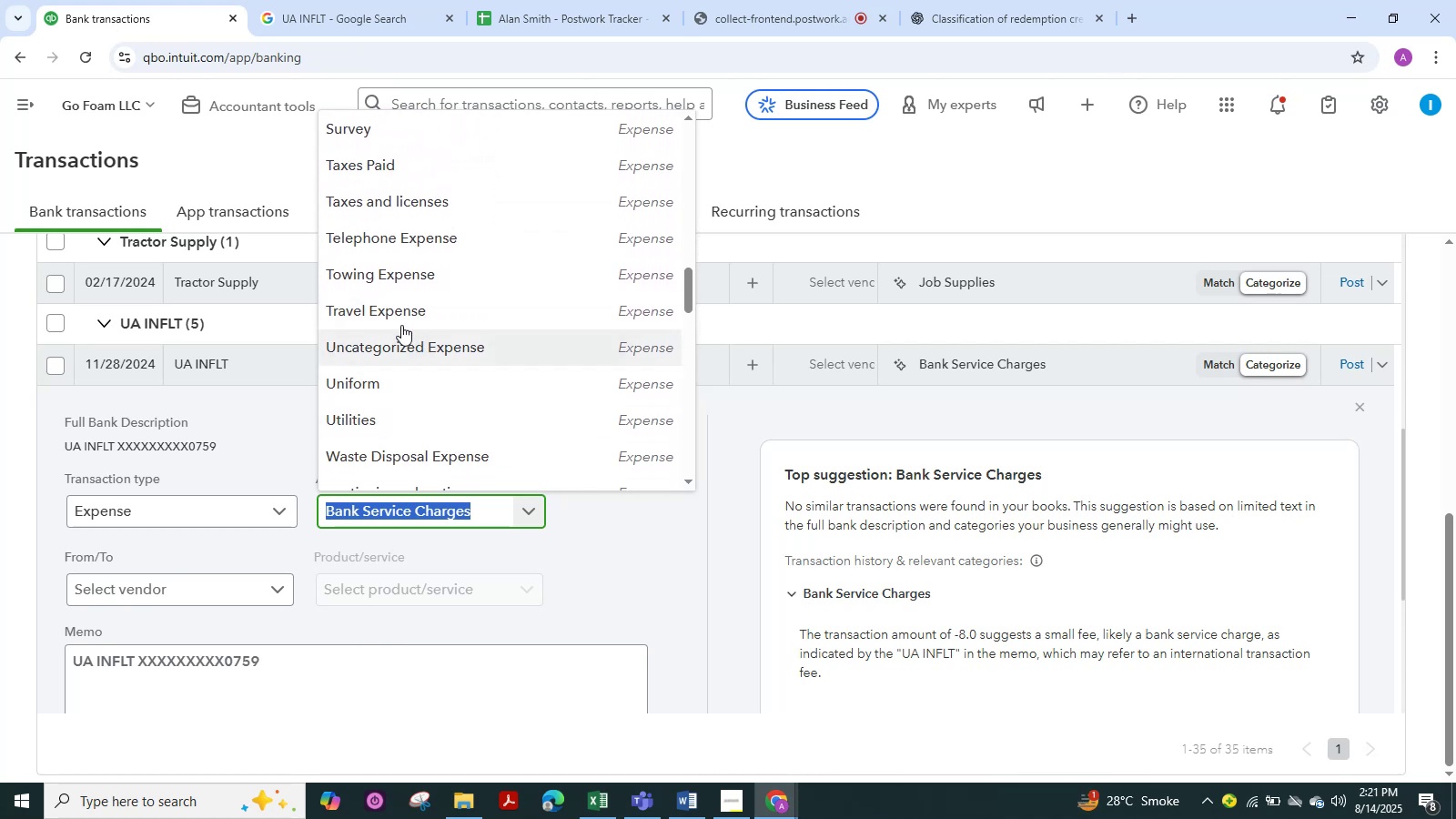 
left_click([400, 309])
 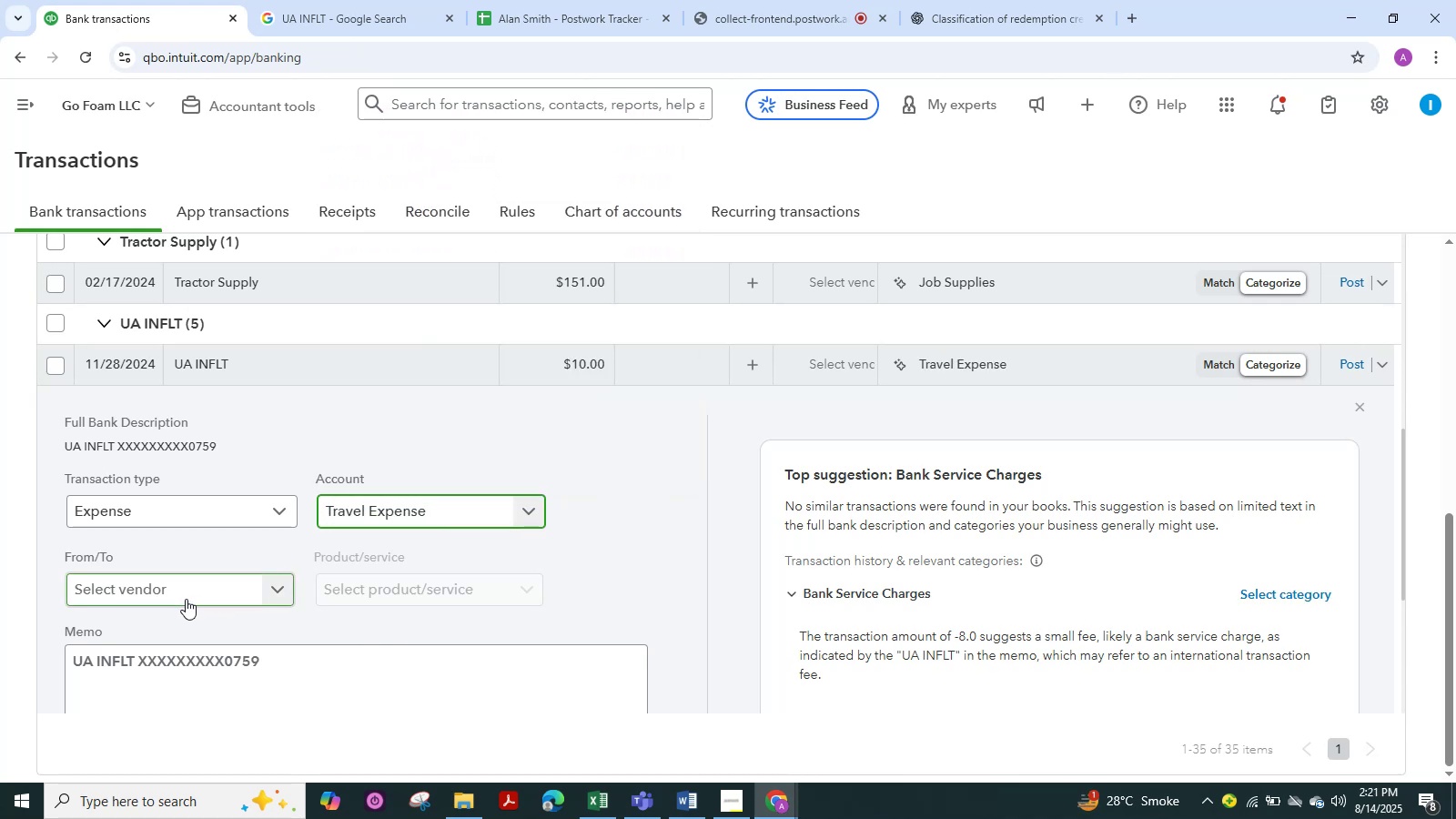 
left_click([184, 590])
 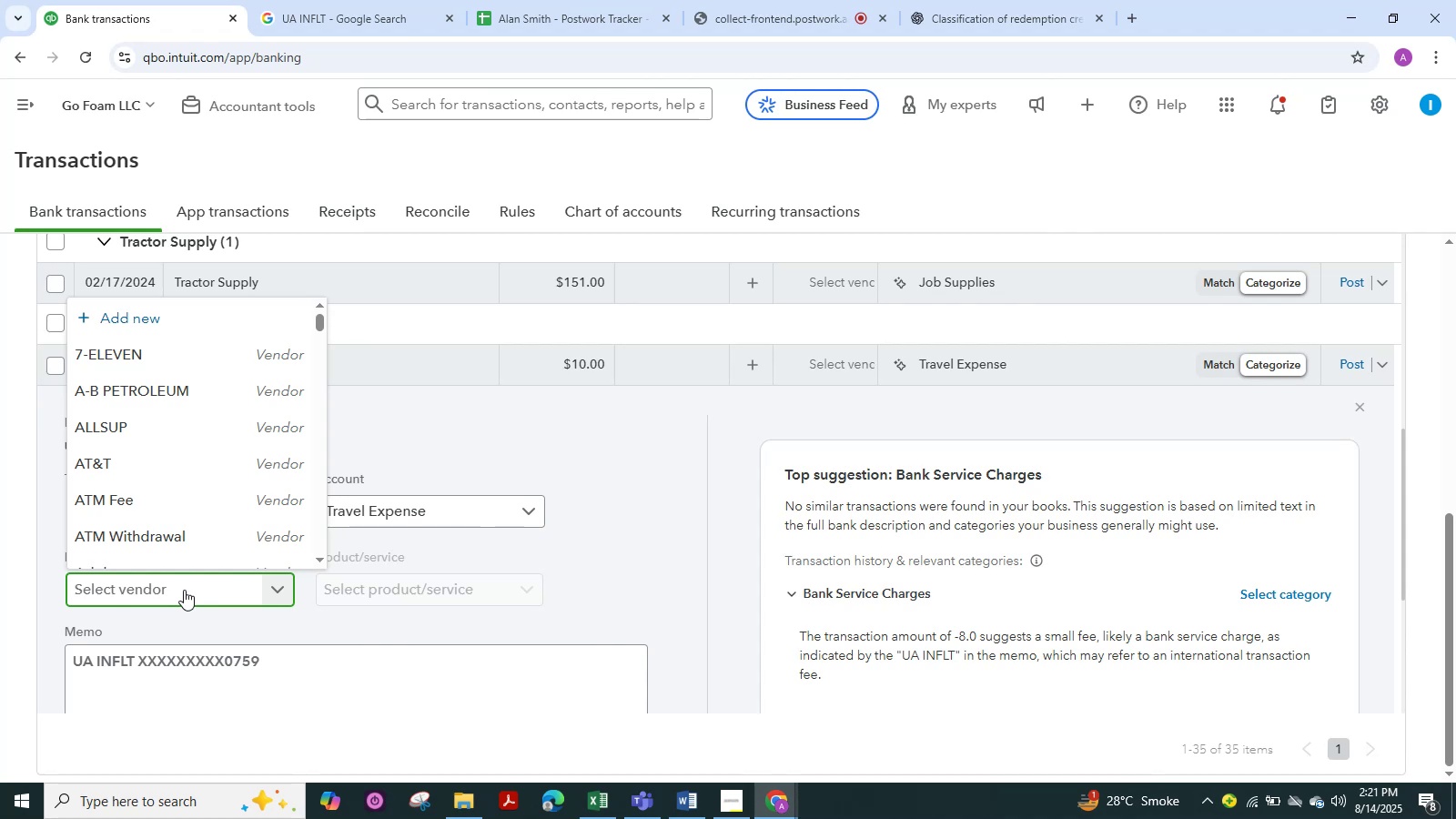 
key(Control+V)
 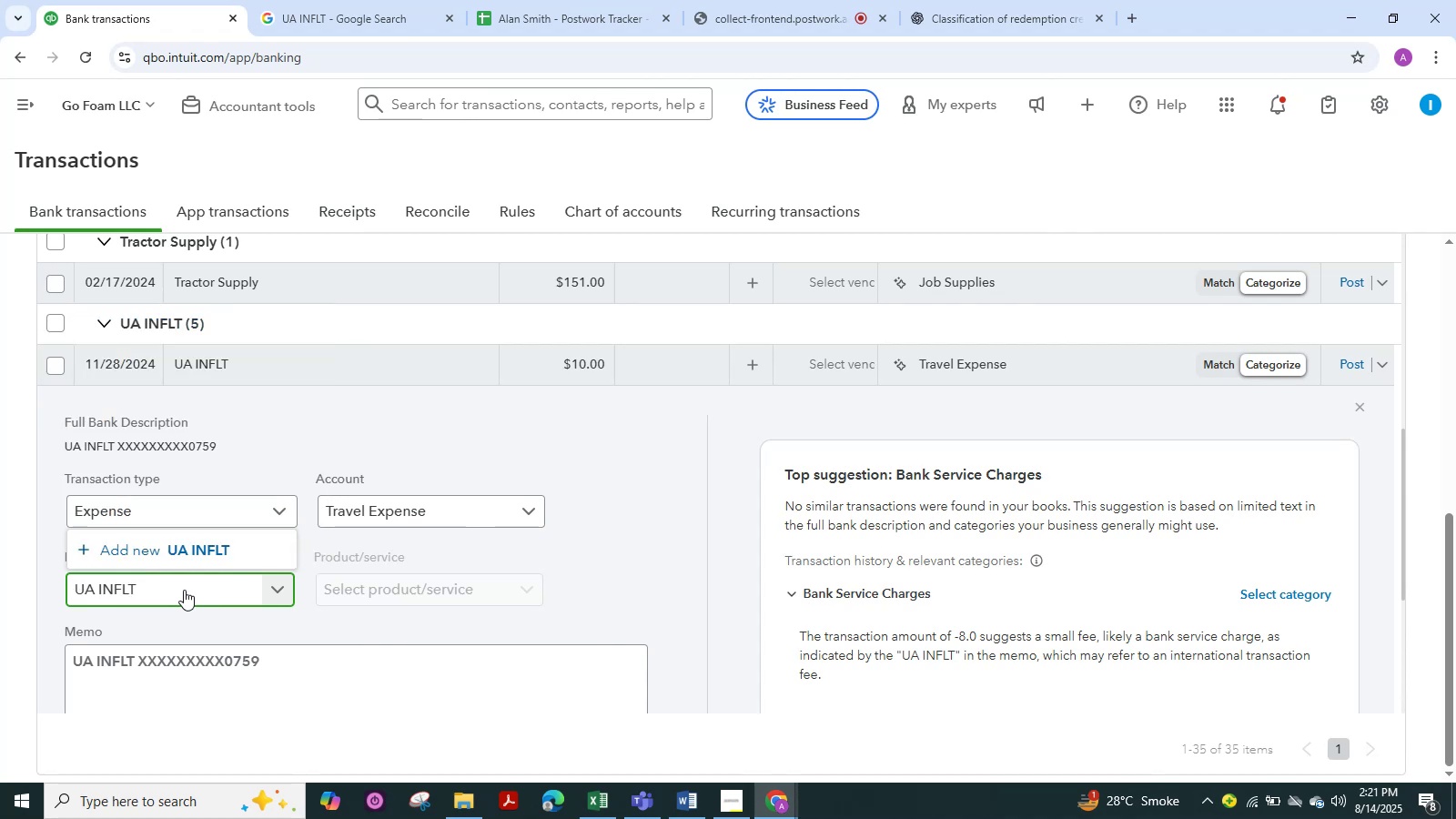 
scroll: coordinate [184, 590], scroll_direction: down, amount: 2.0
 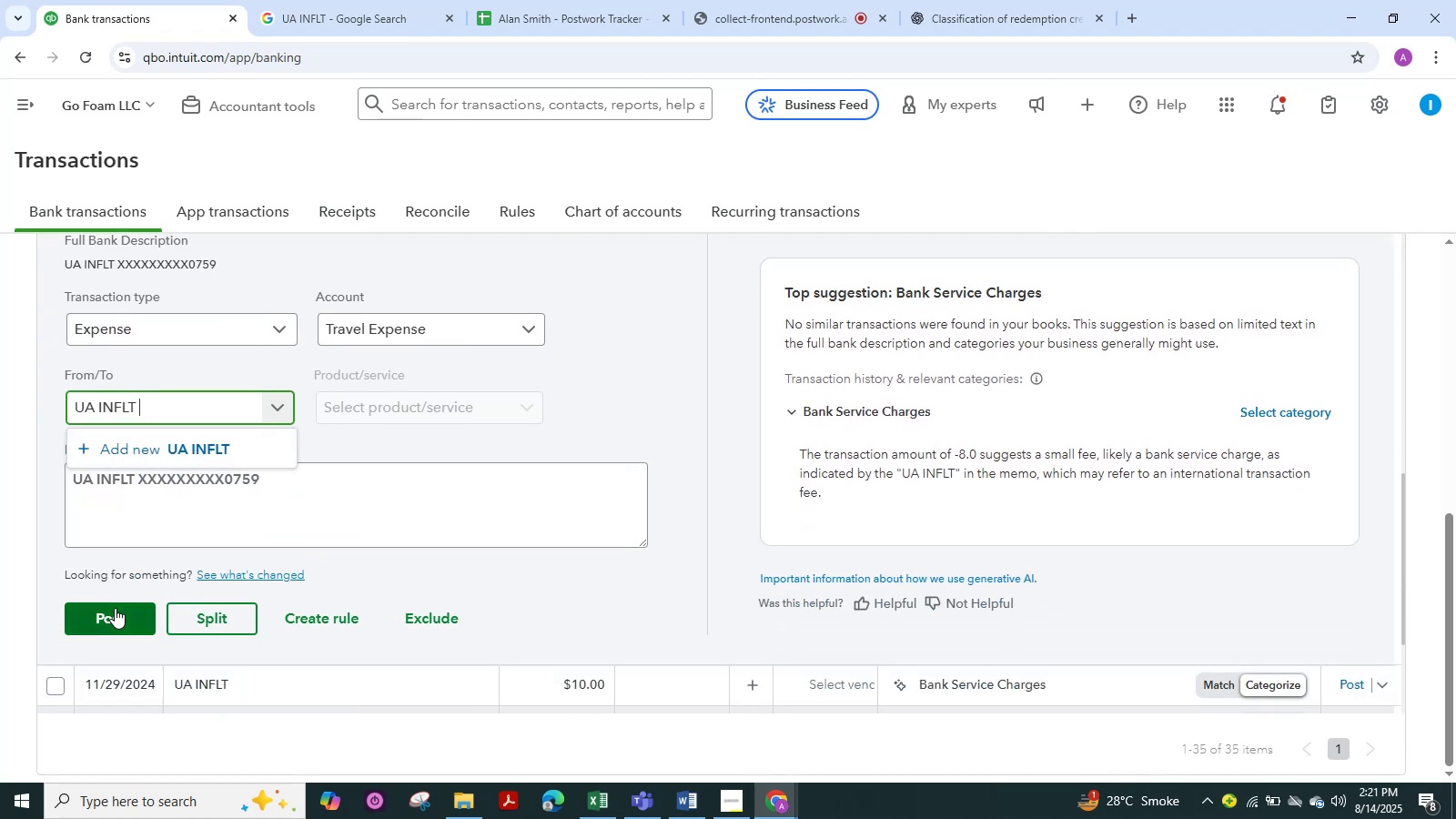 
left_click([115, 608])
 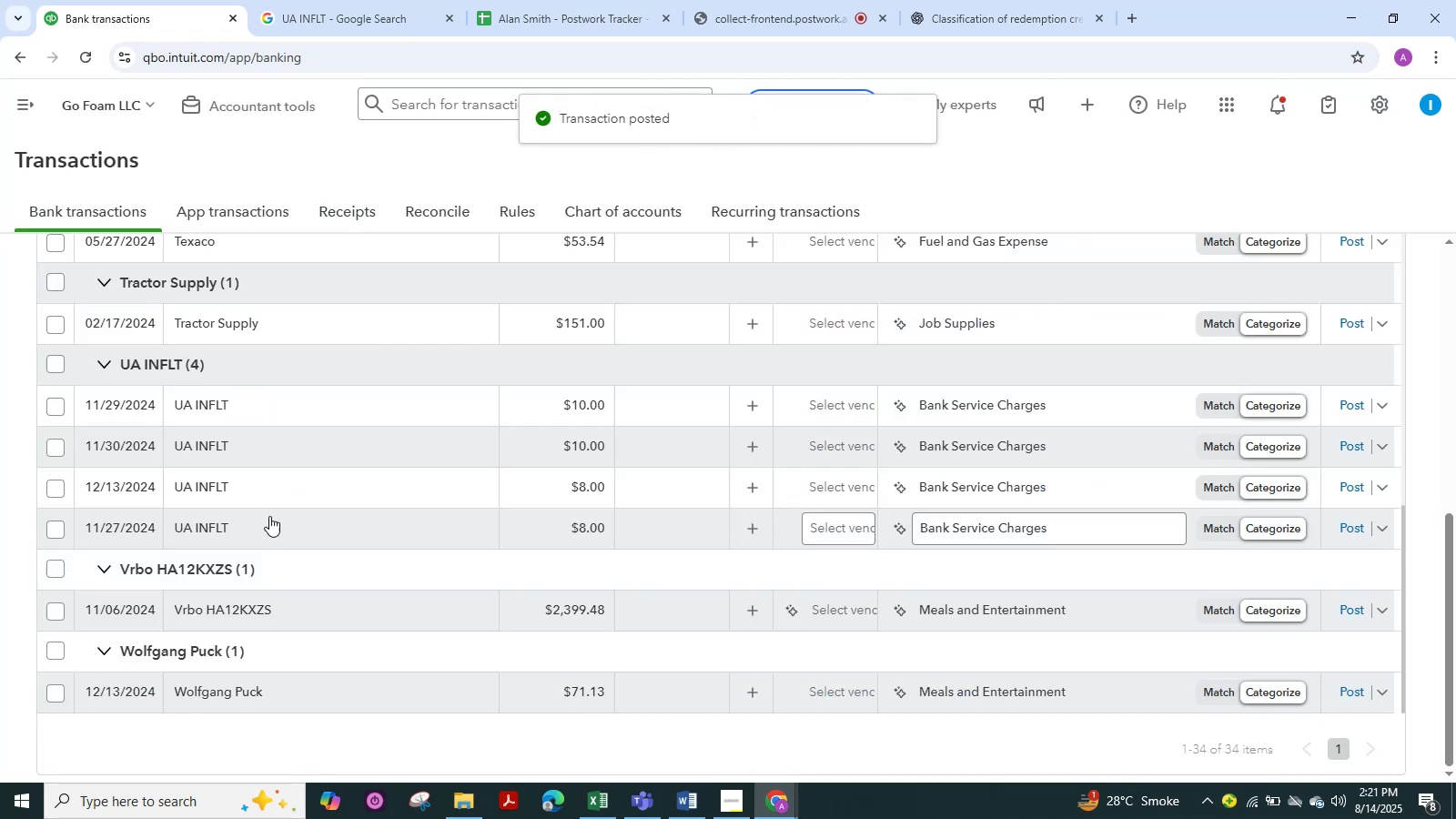 
wait(5.33)
 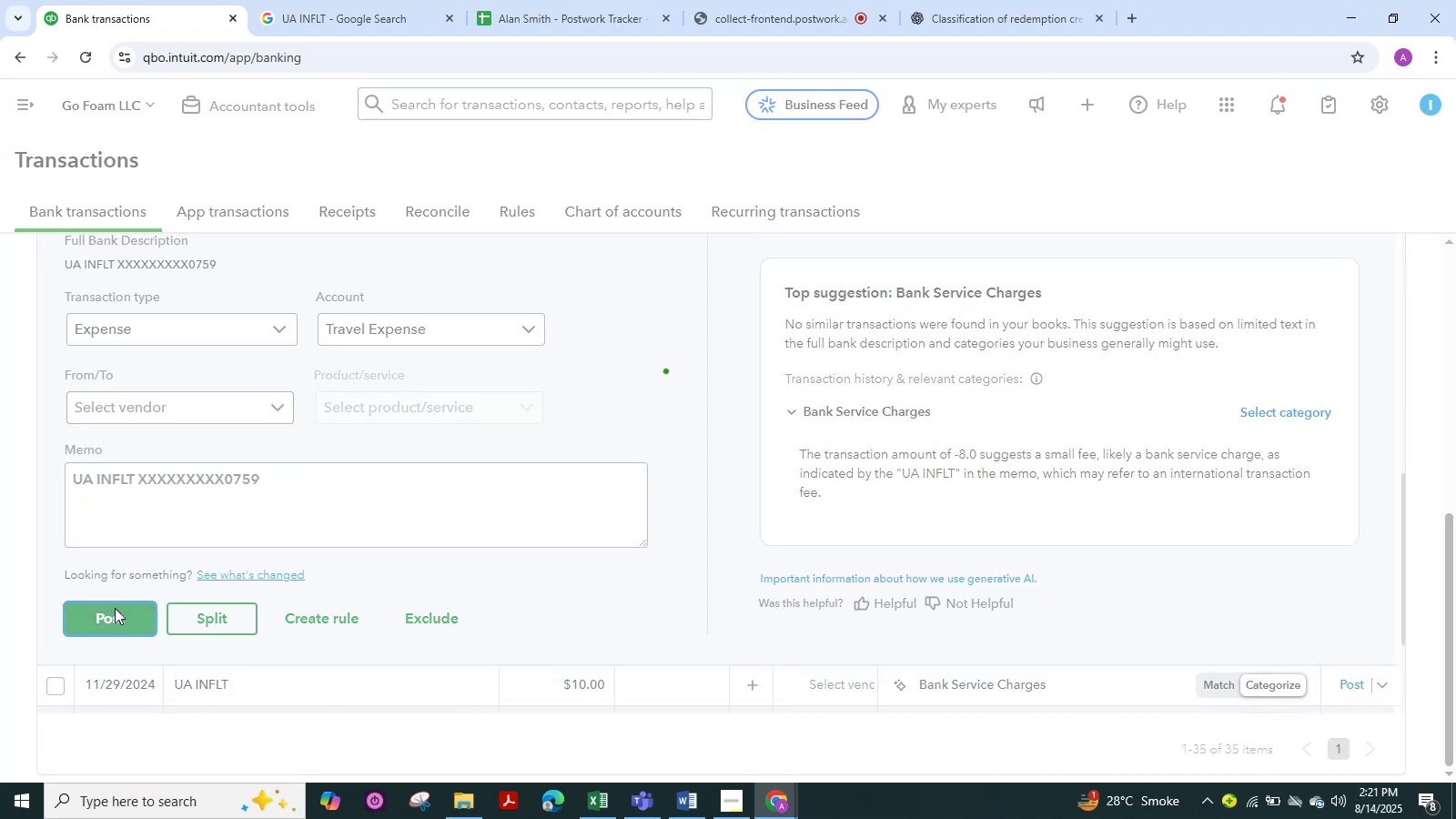 
left_click([56, 361])
 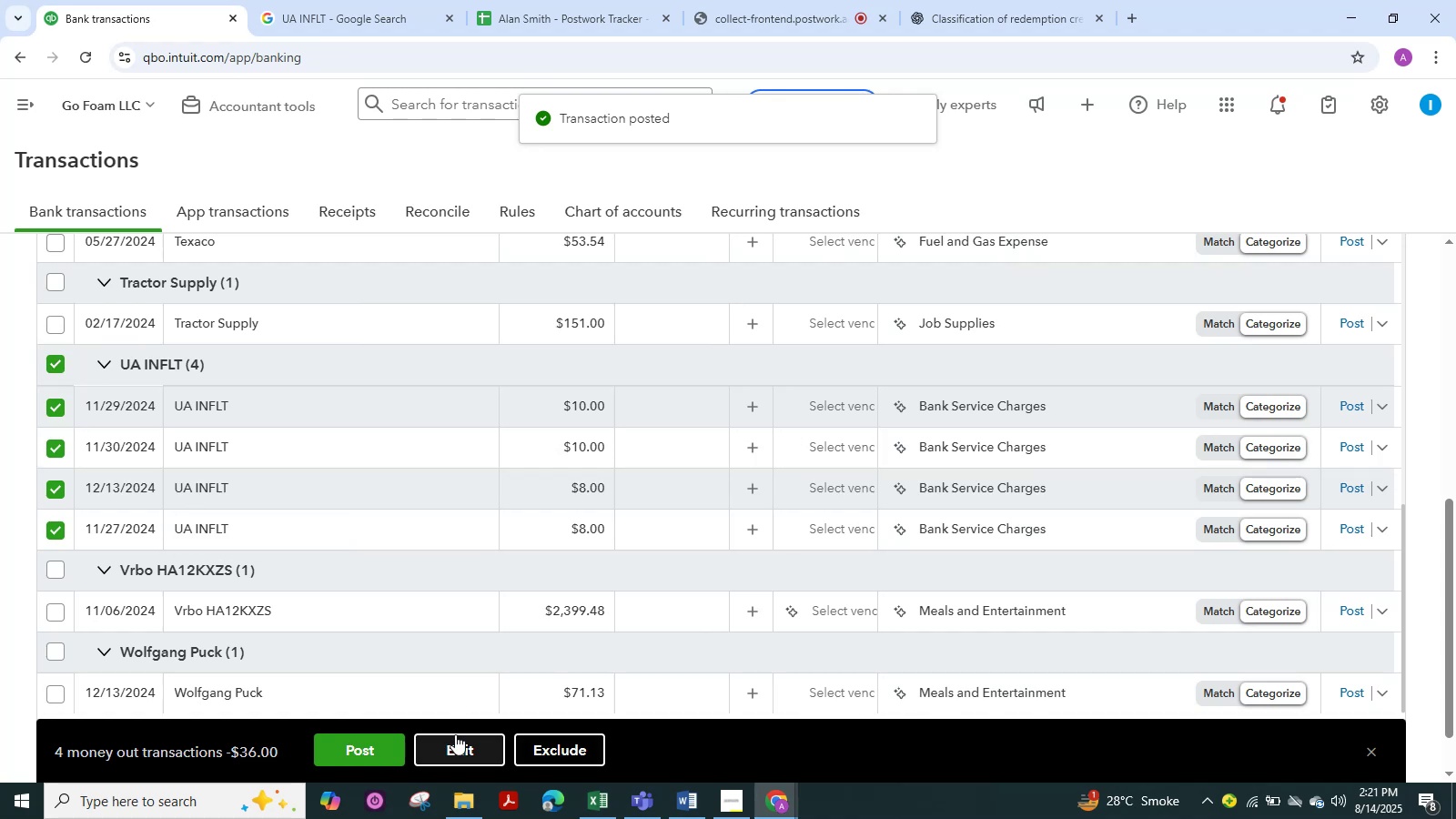 
left_click([455, 734])
 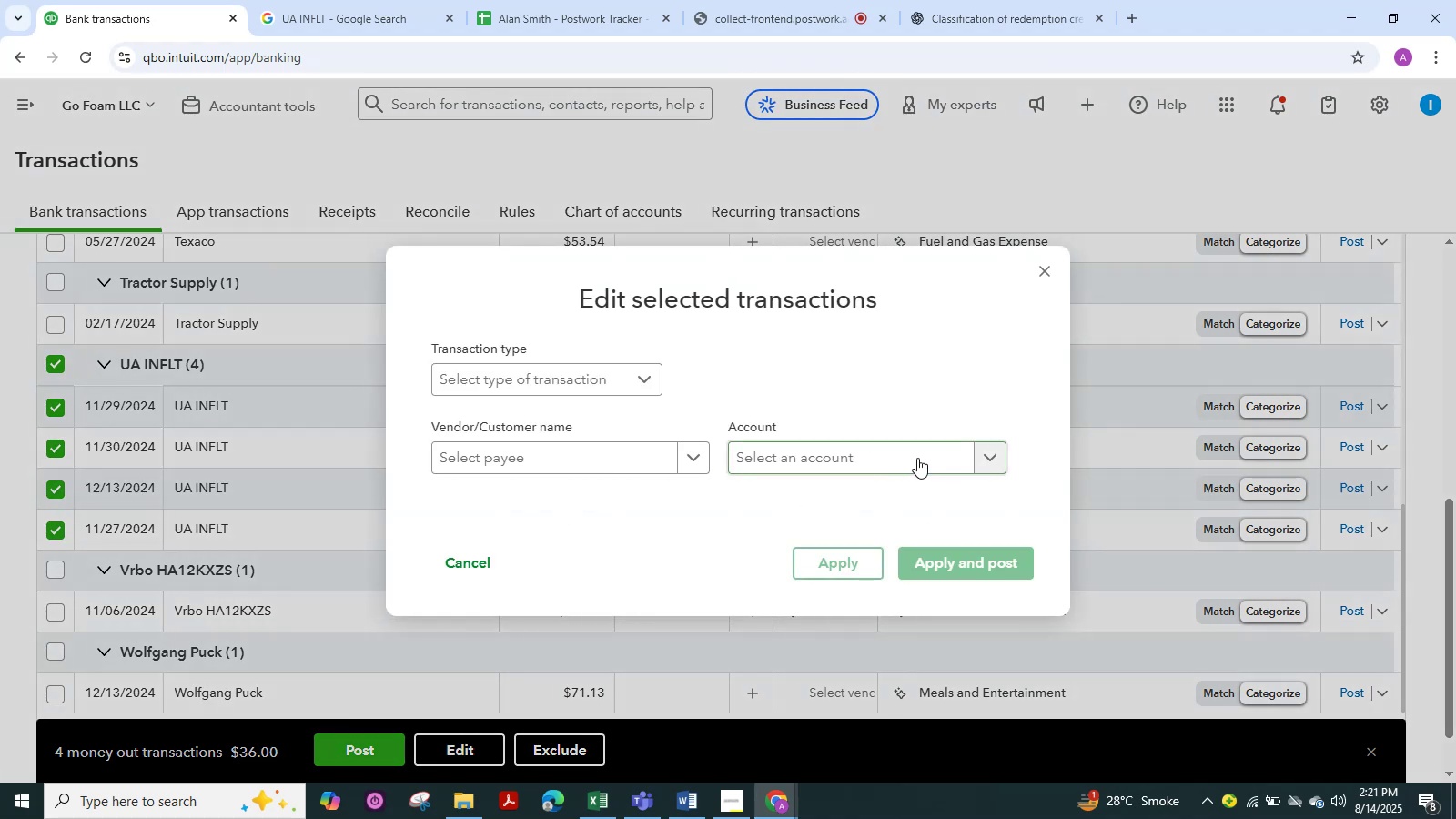 
left_click([1001, 452])
 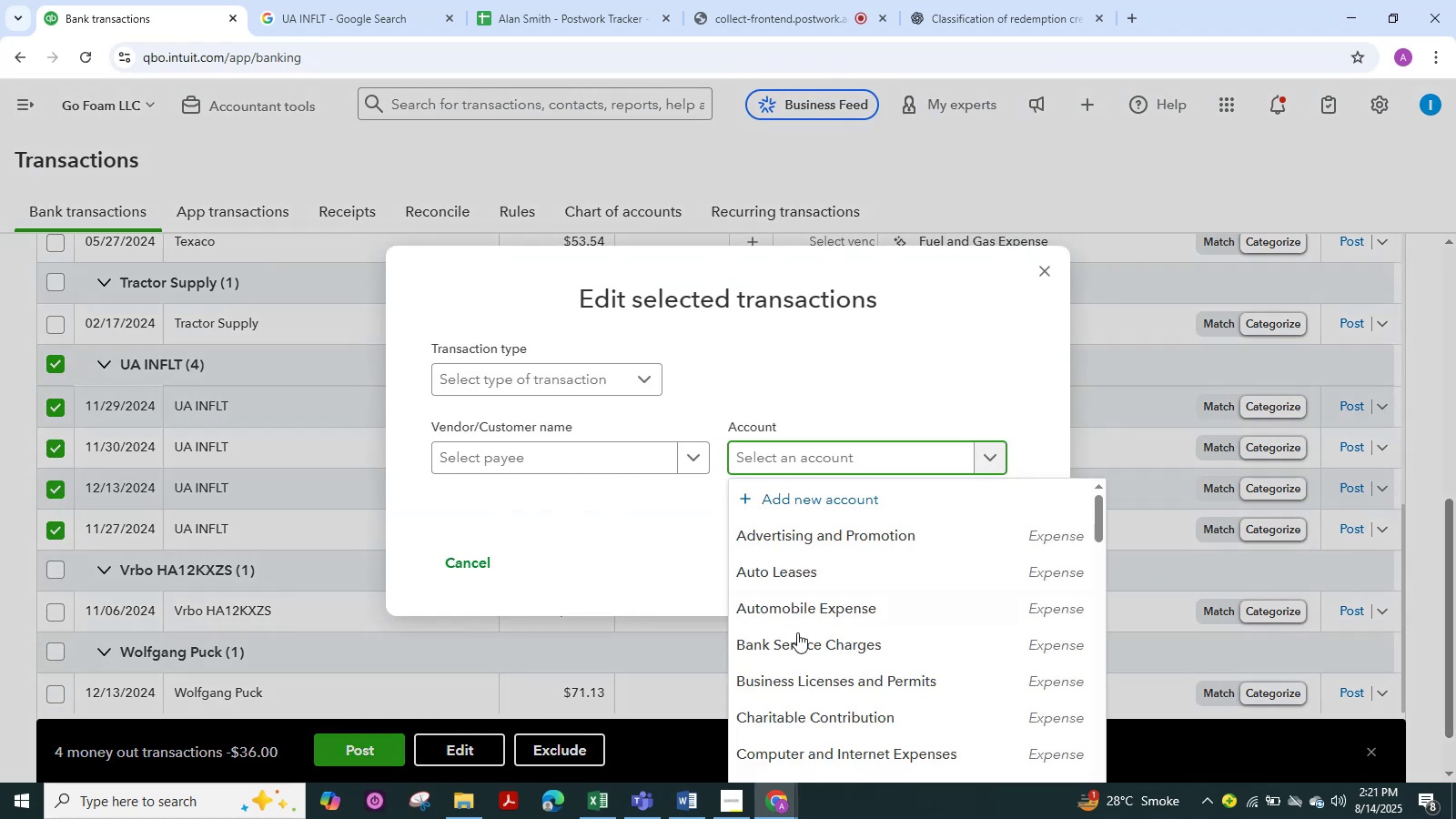 
scroll: coordinate [795, 671], scroll_direction: down, amount: 11.0
 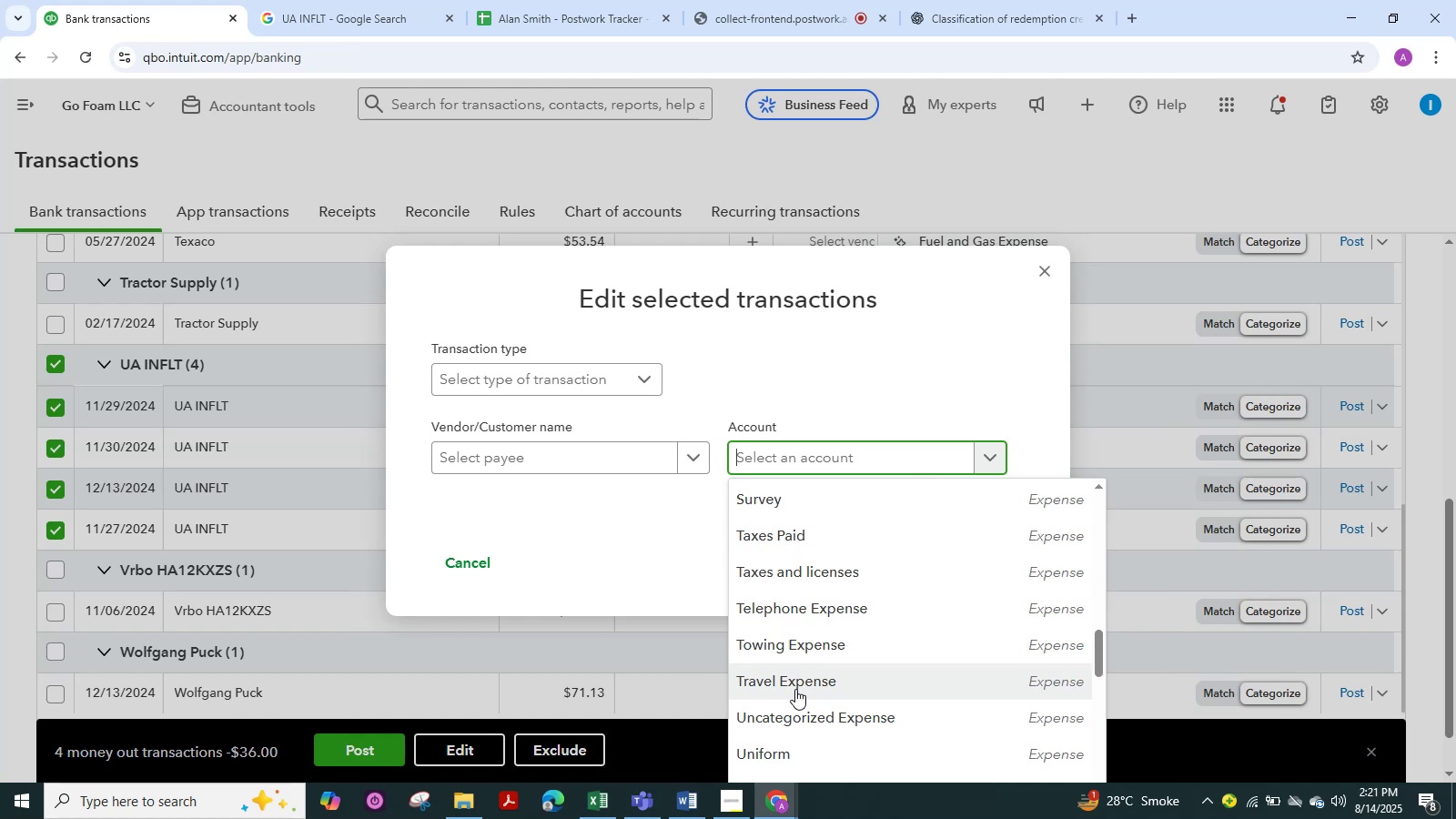 
left_click([795, 689])
 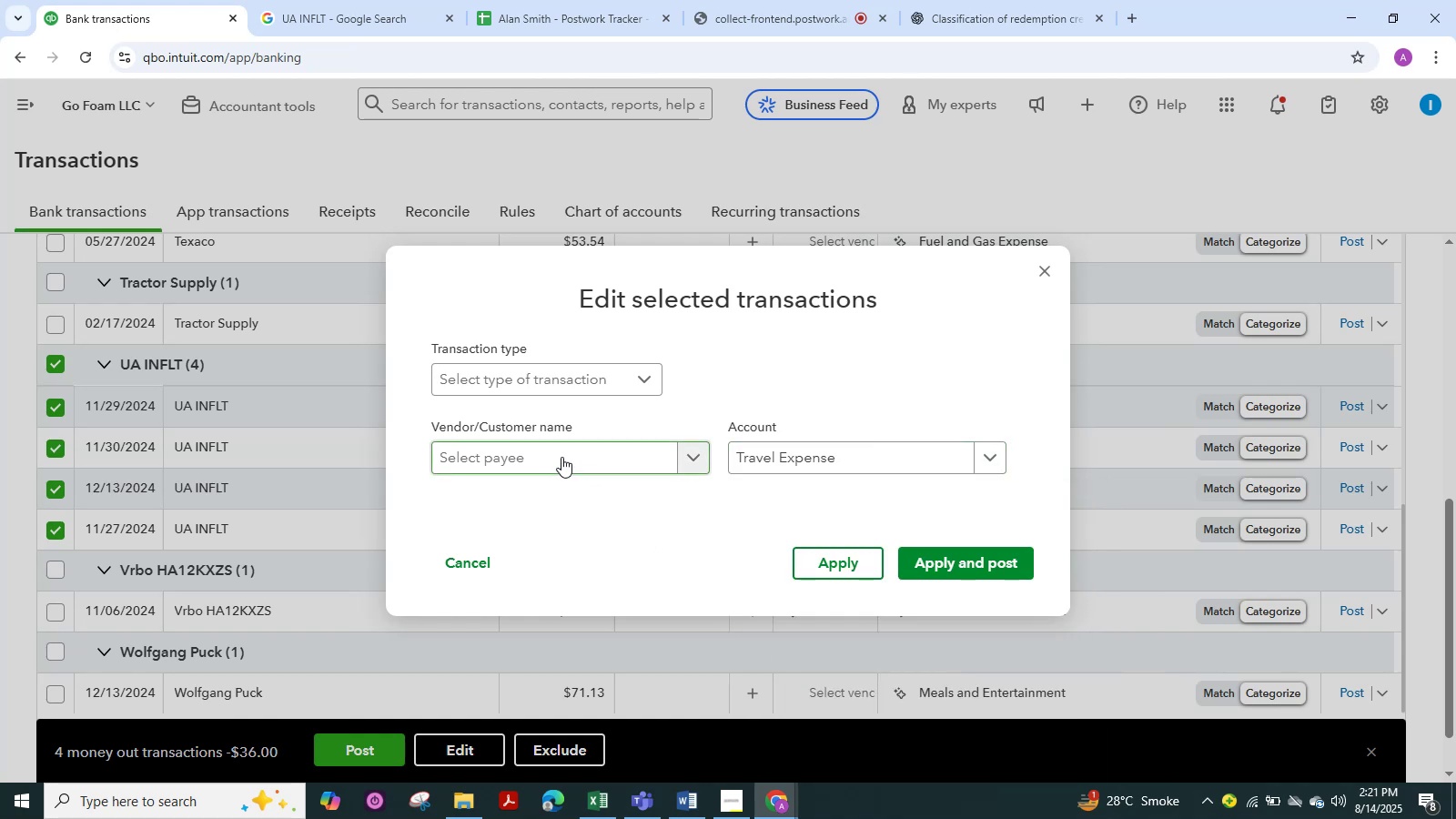 
left_click([561, 457])
 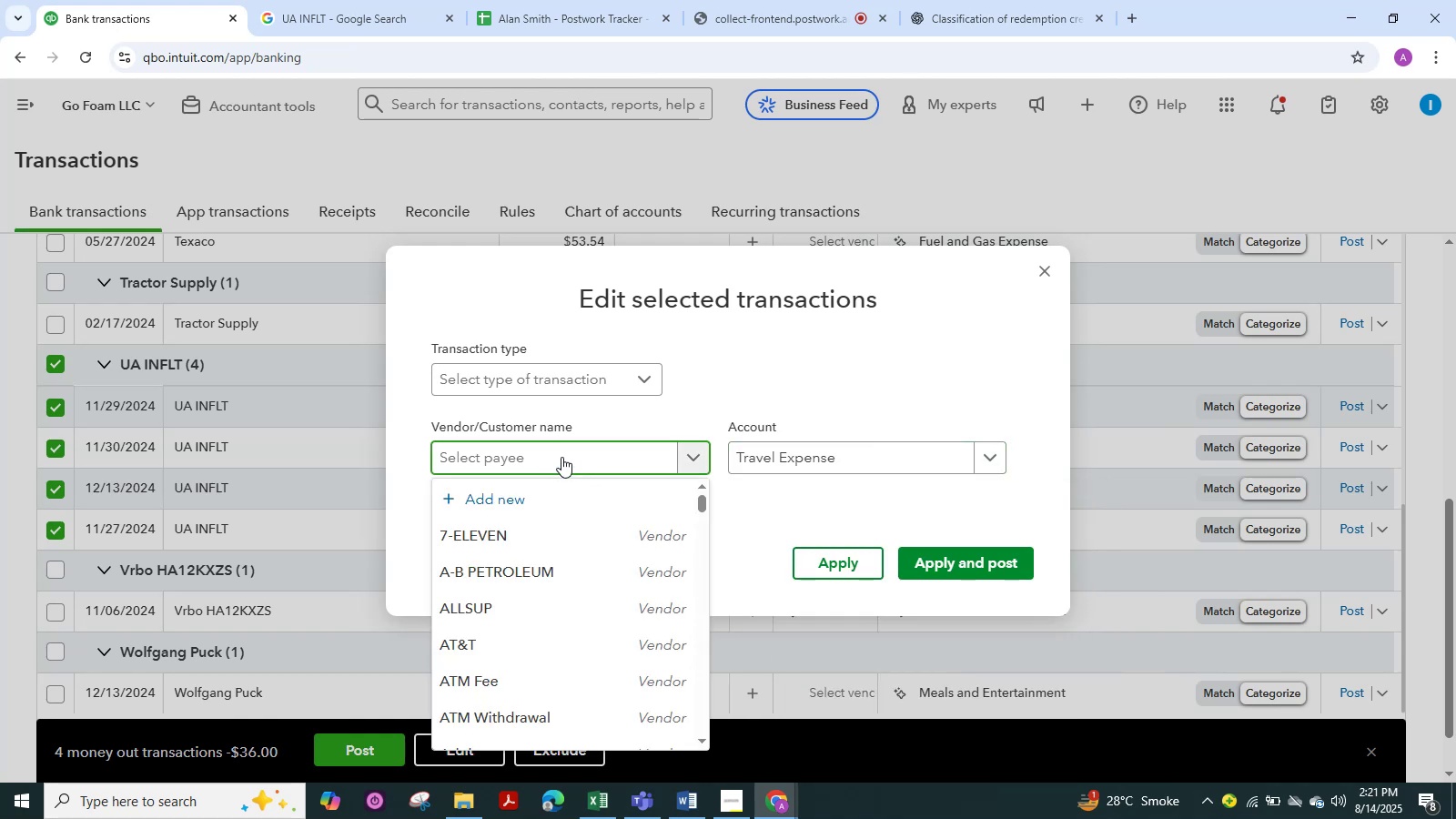 
key(Control+V)
 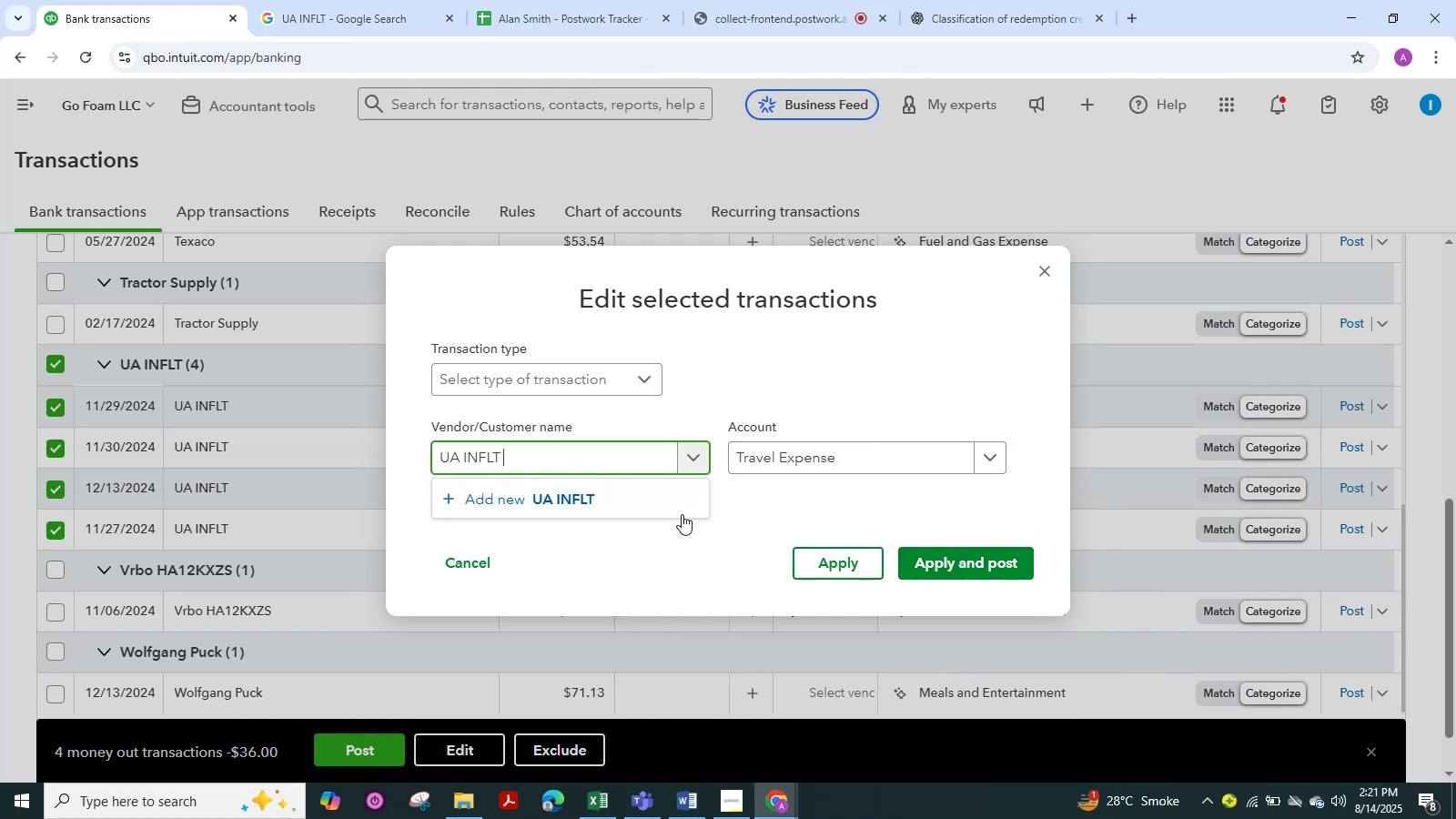 
left_click([481, 492])
 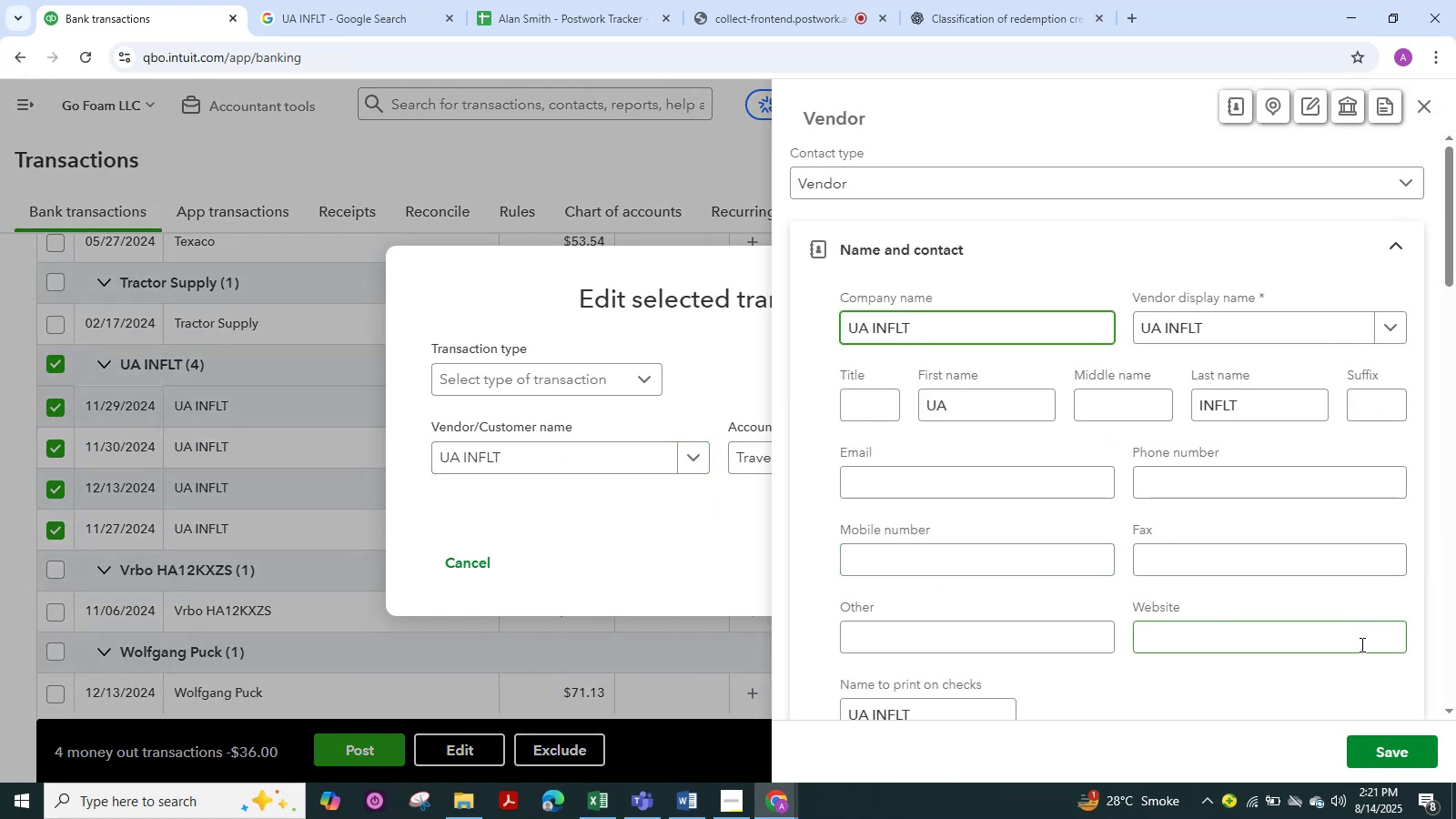 
left_click([1380, 748])
 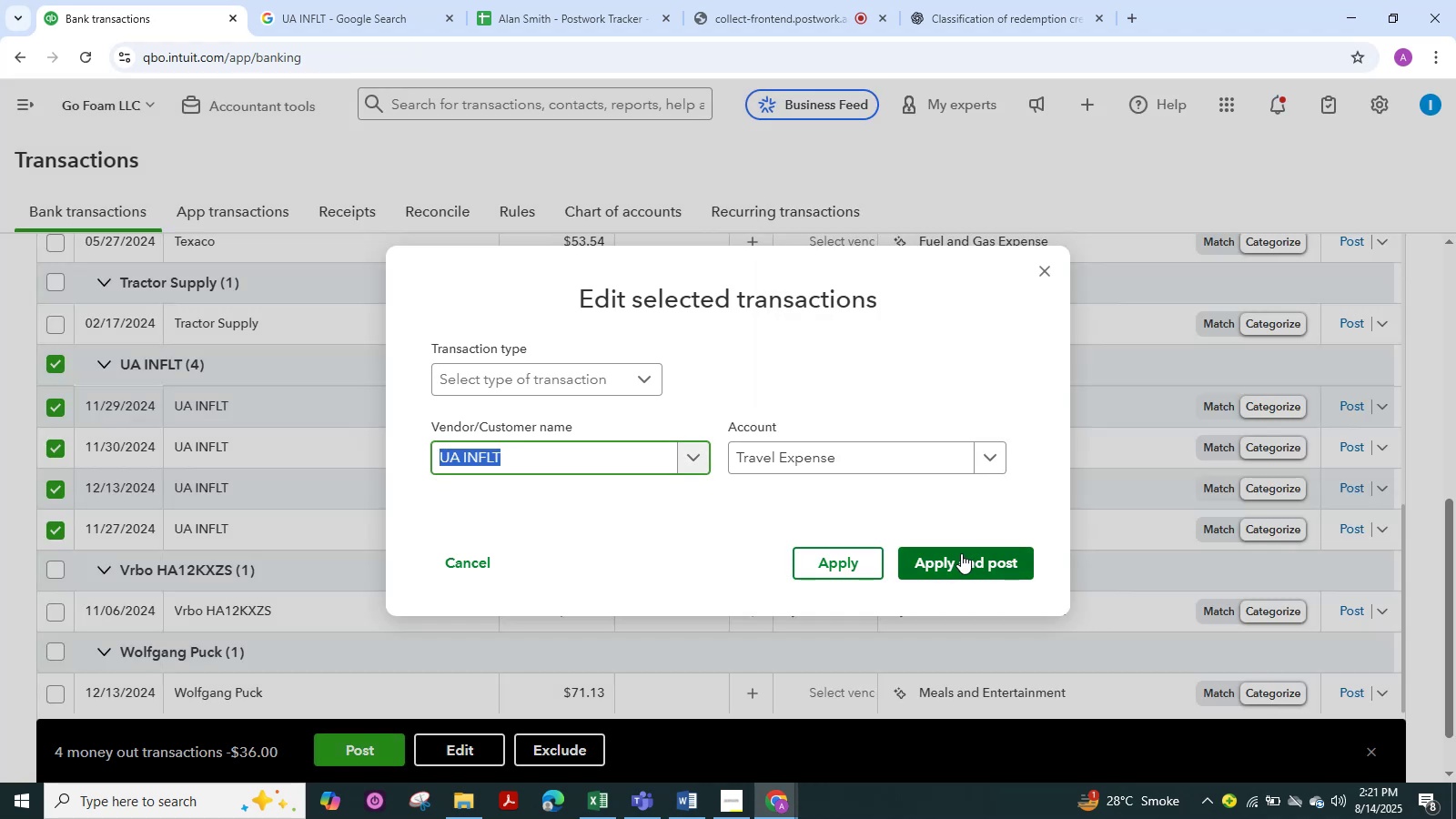 
left_click([961, 553])
 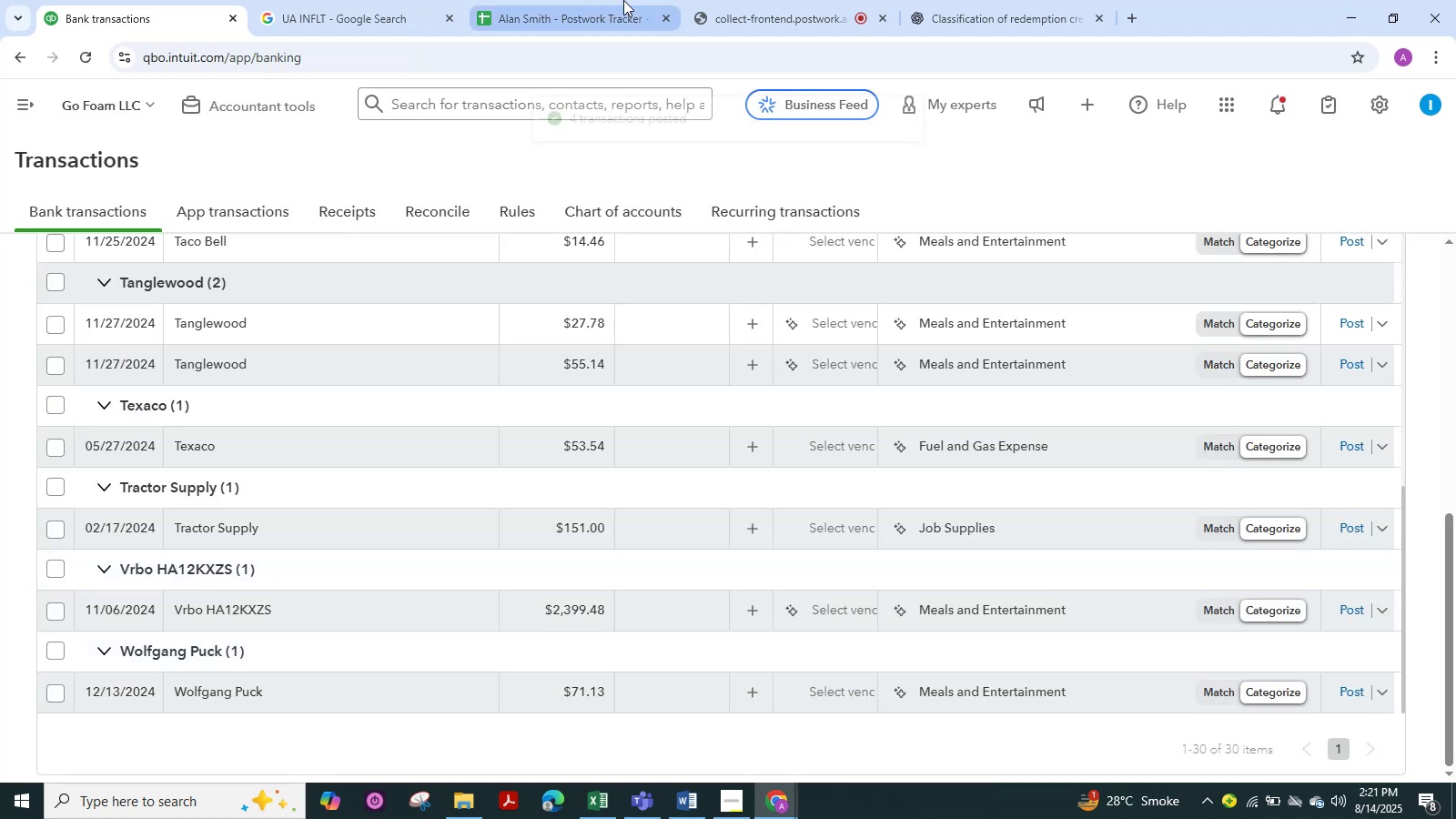 
left_click([797, 8])
 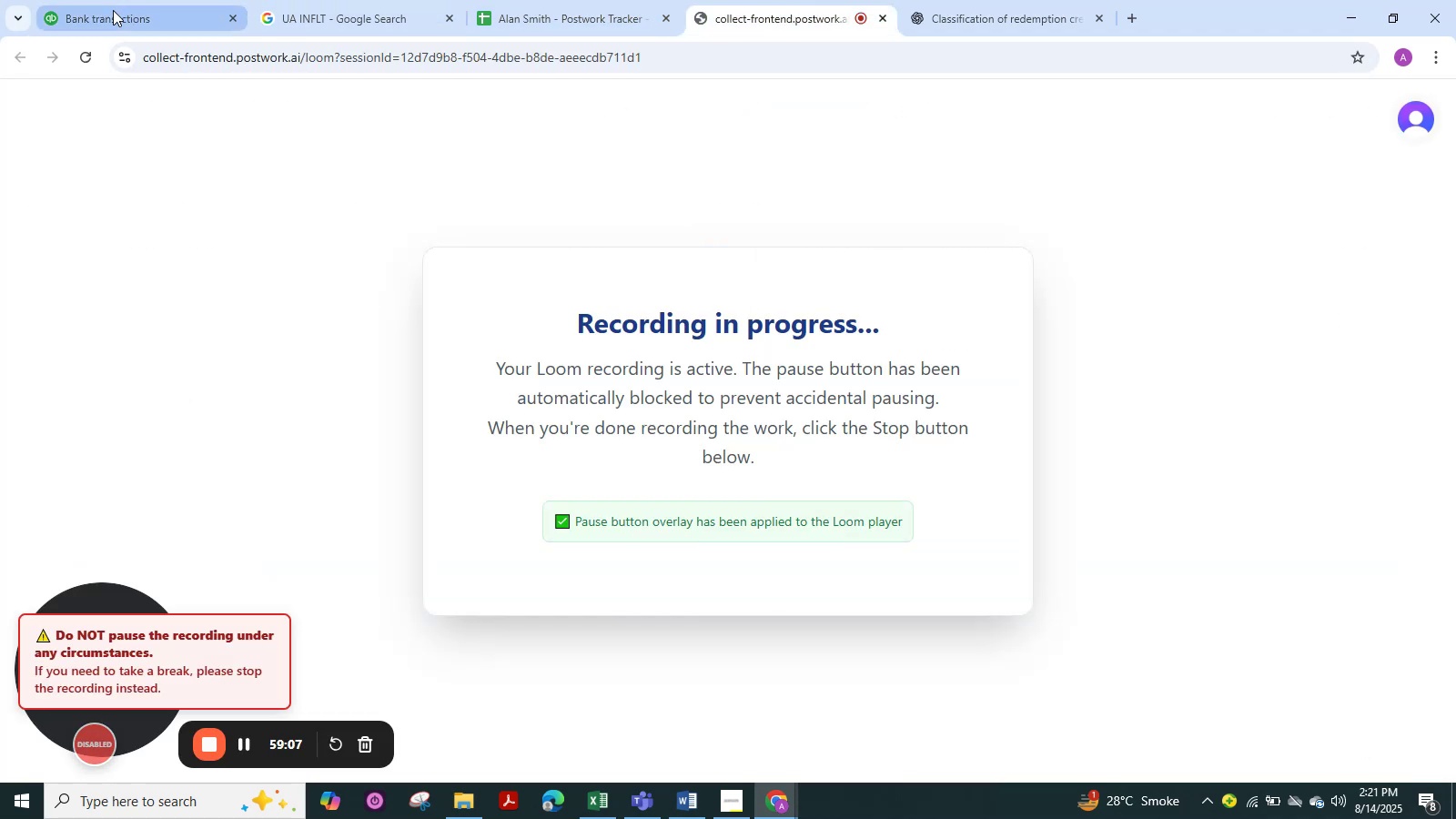 
left_click([99, 19])
 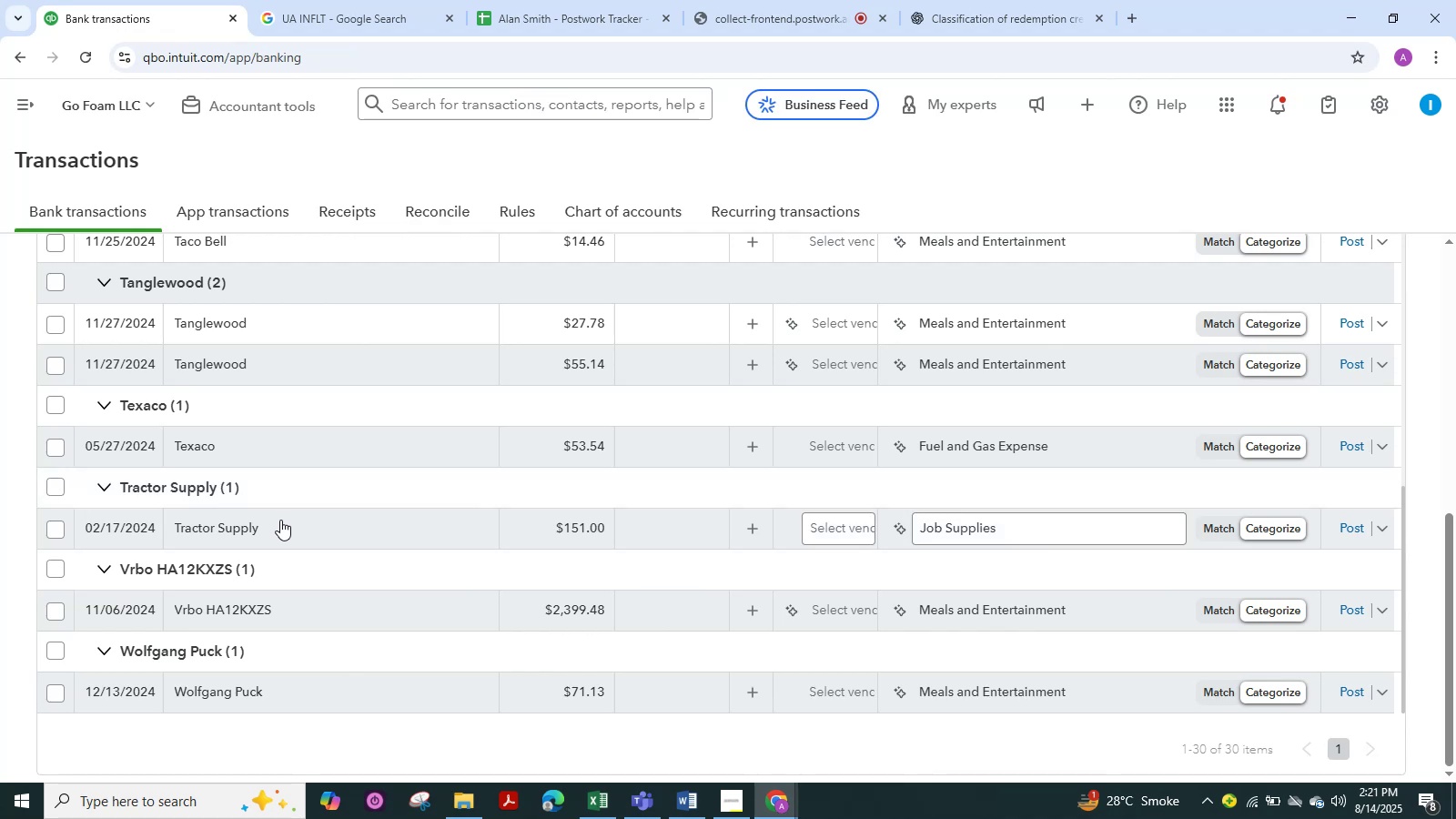 
scroll: coordinate [281, 544], scroll_direction: up, amount: 4.0
 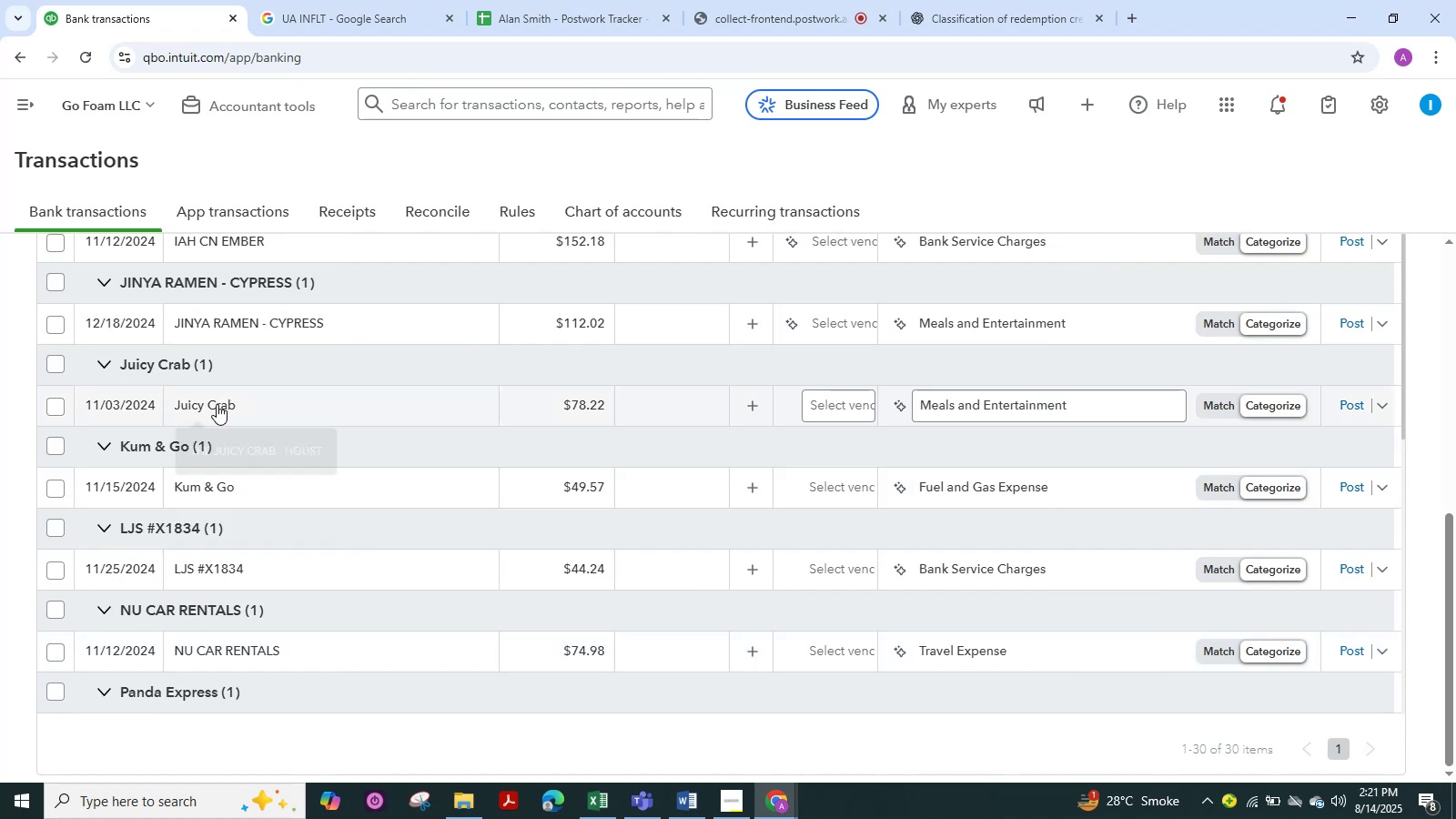 
left_click([217, 403])
 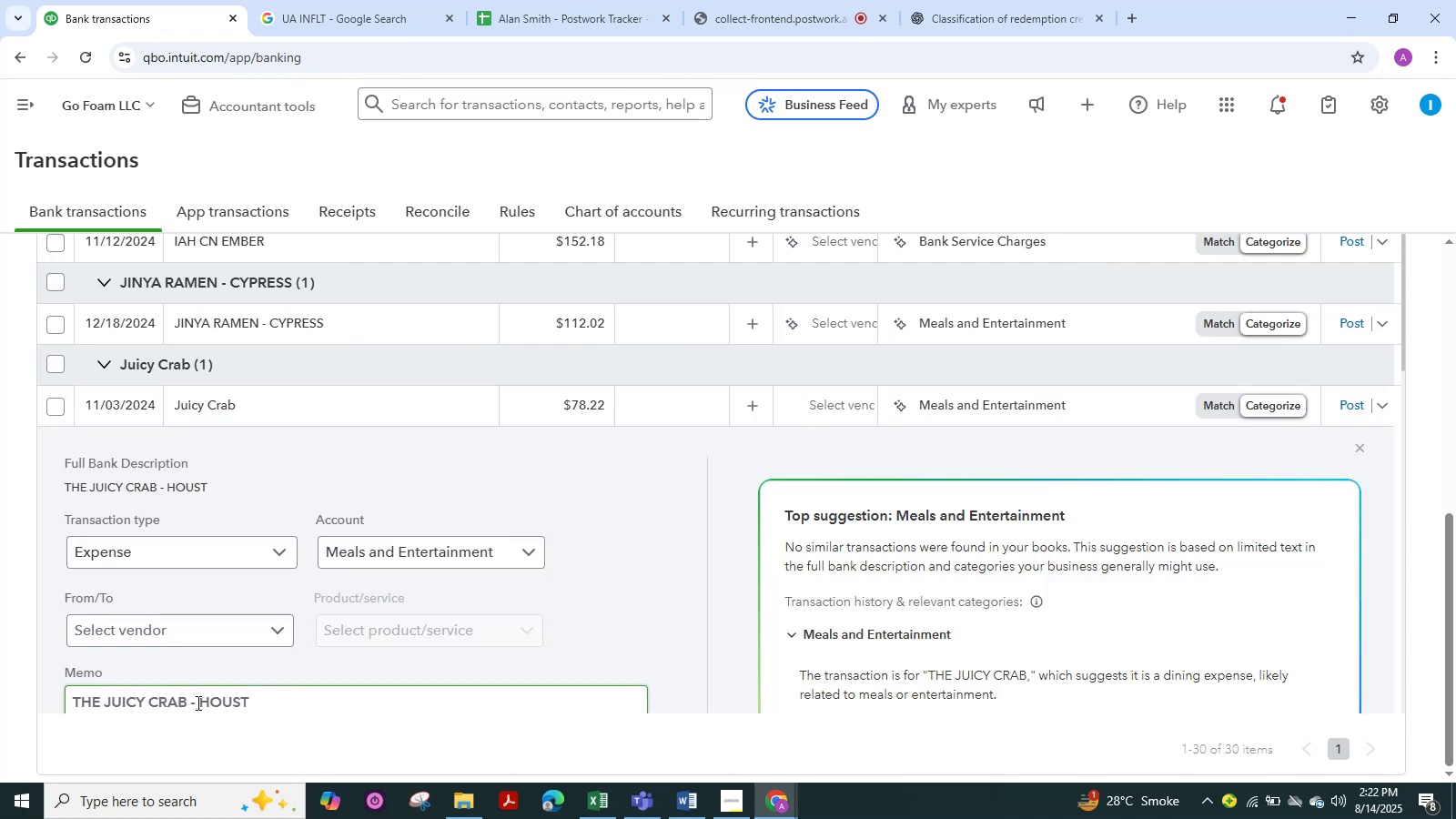 
left_click_drag(start_coordinate=[245, 699], to_coordinate=[58, 684])
 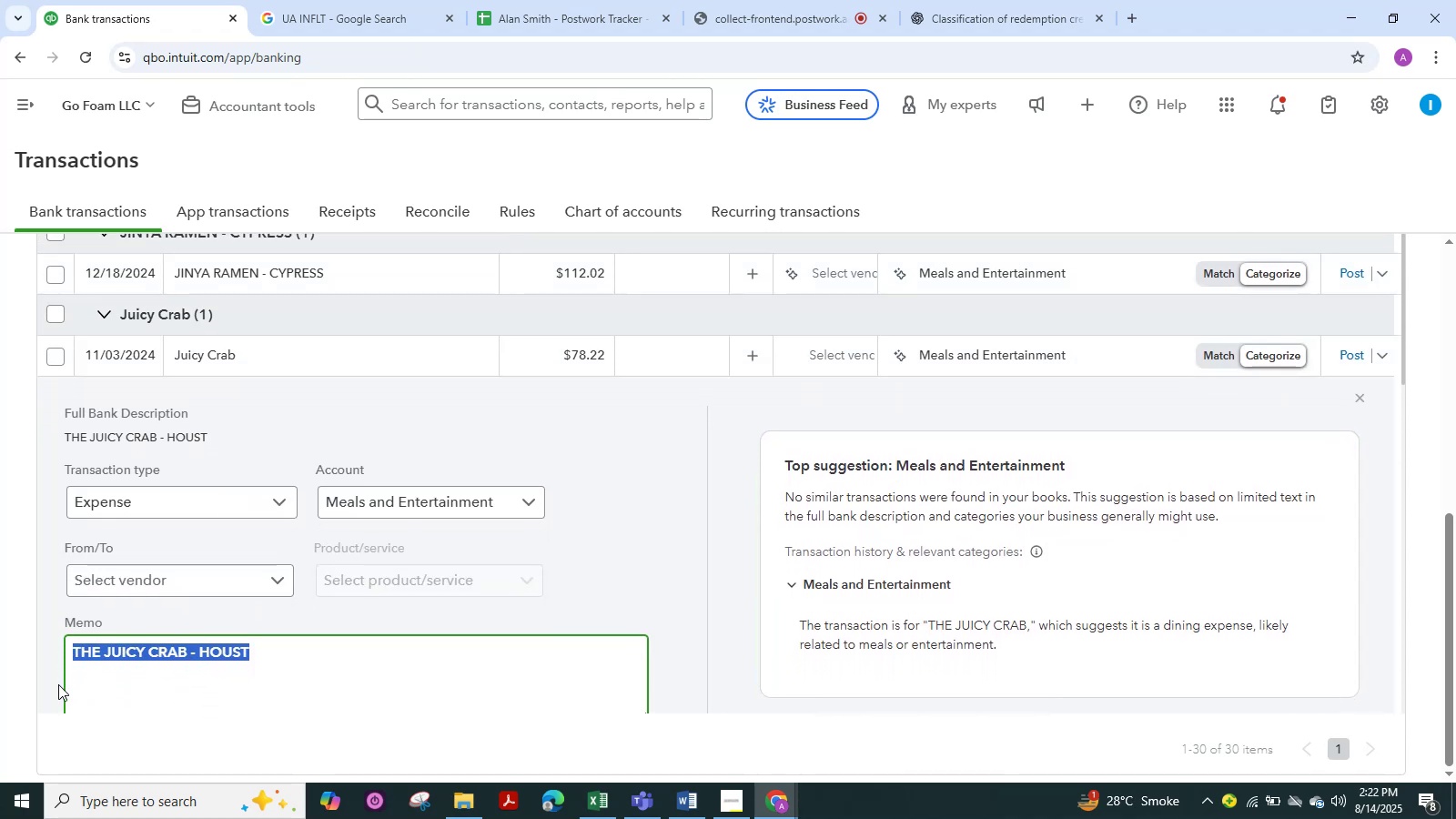 
key(Control+C)
 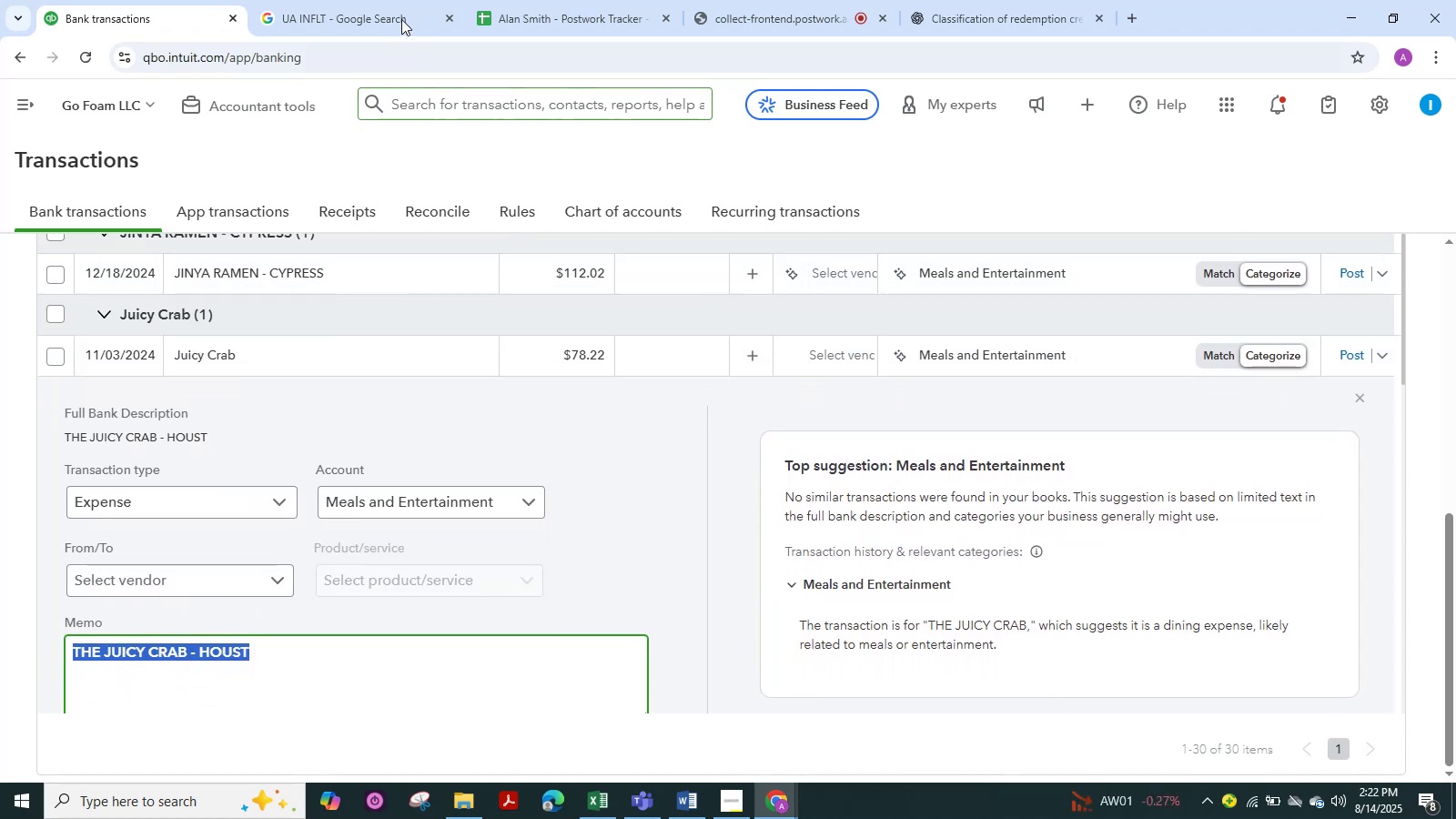 
left_click([401, 16])
 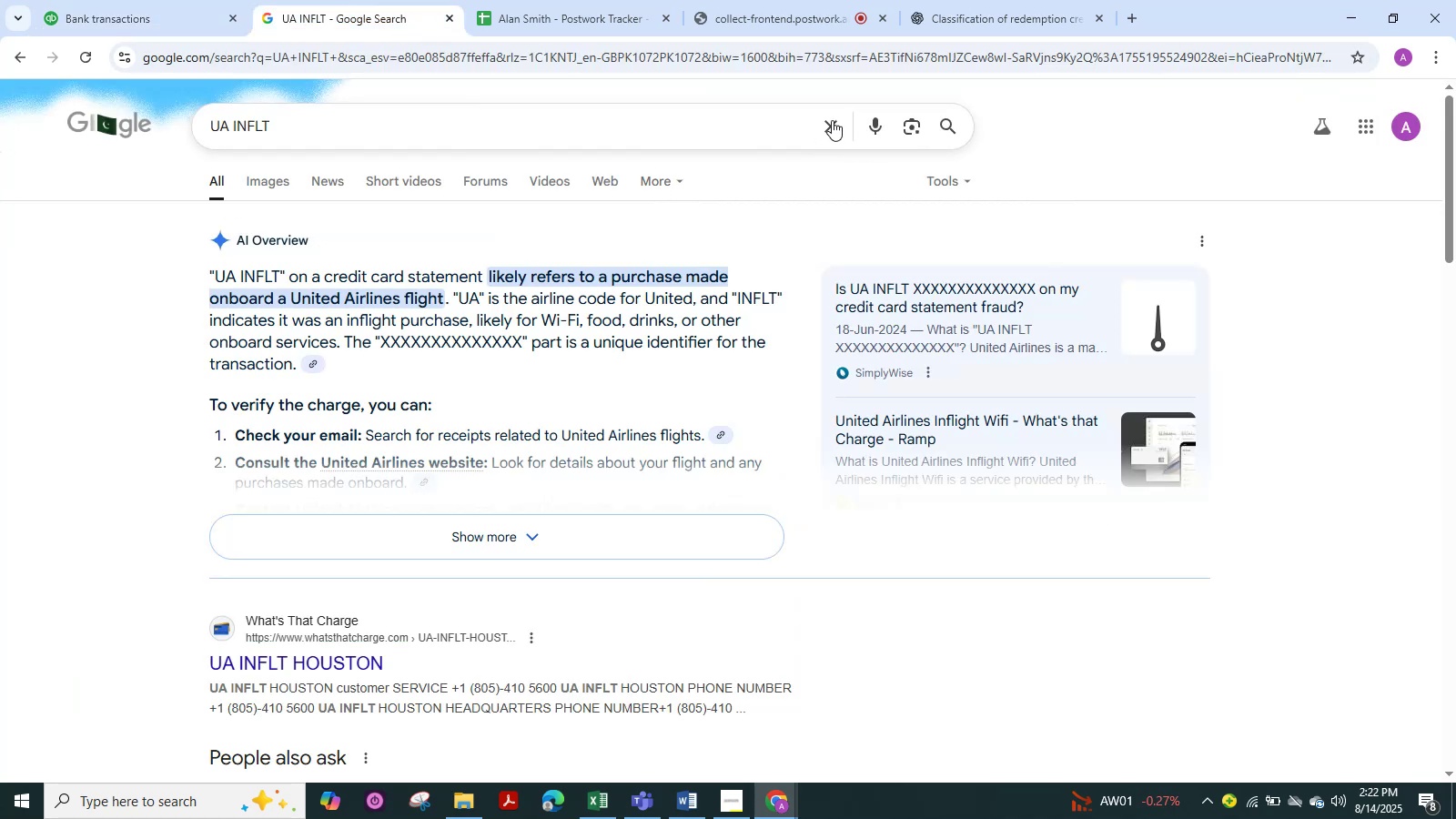 
left_click([832, 120])
 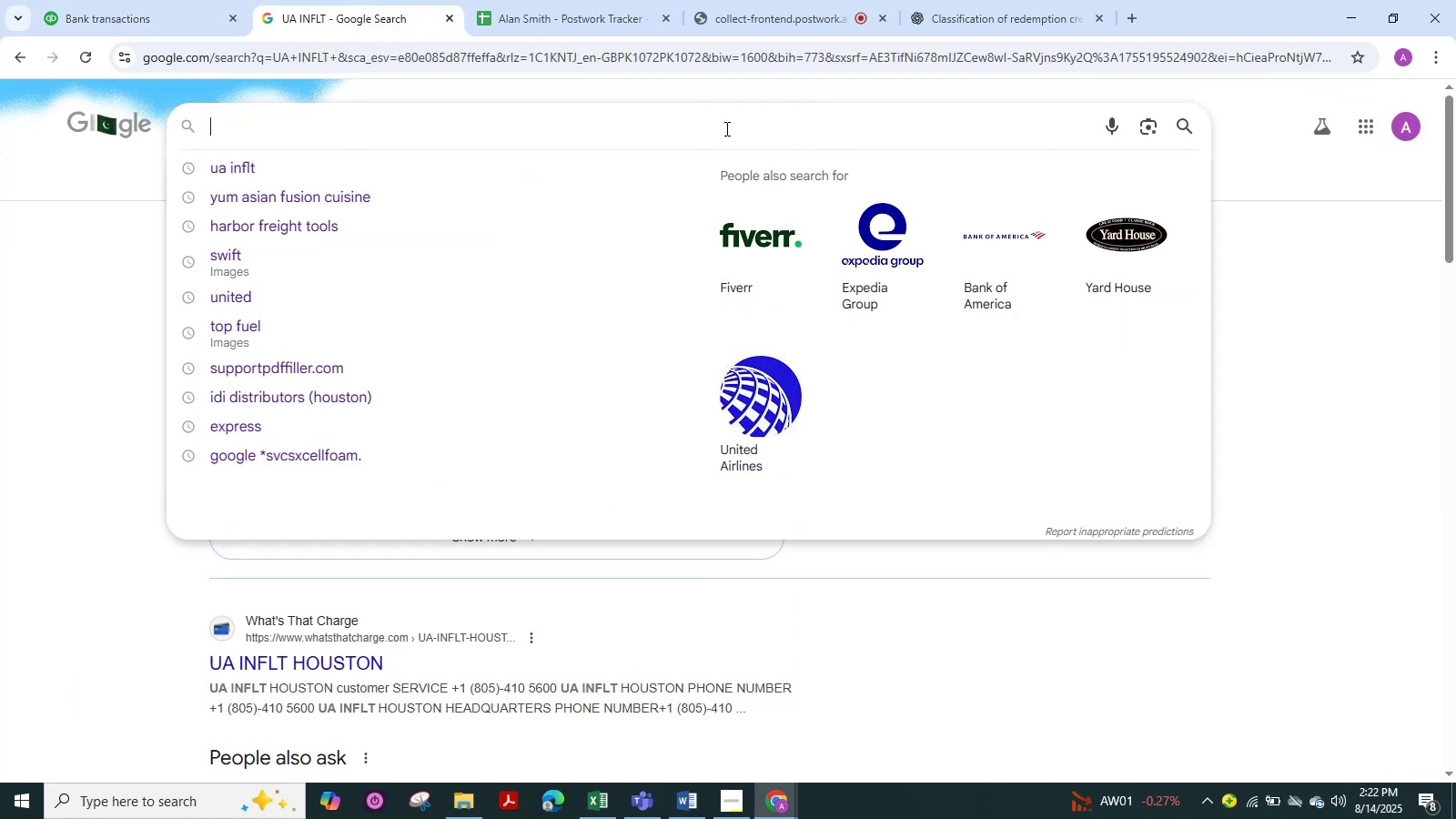 
left_click([725, 128])
 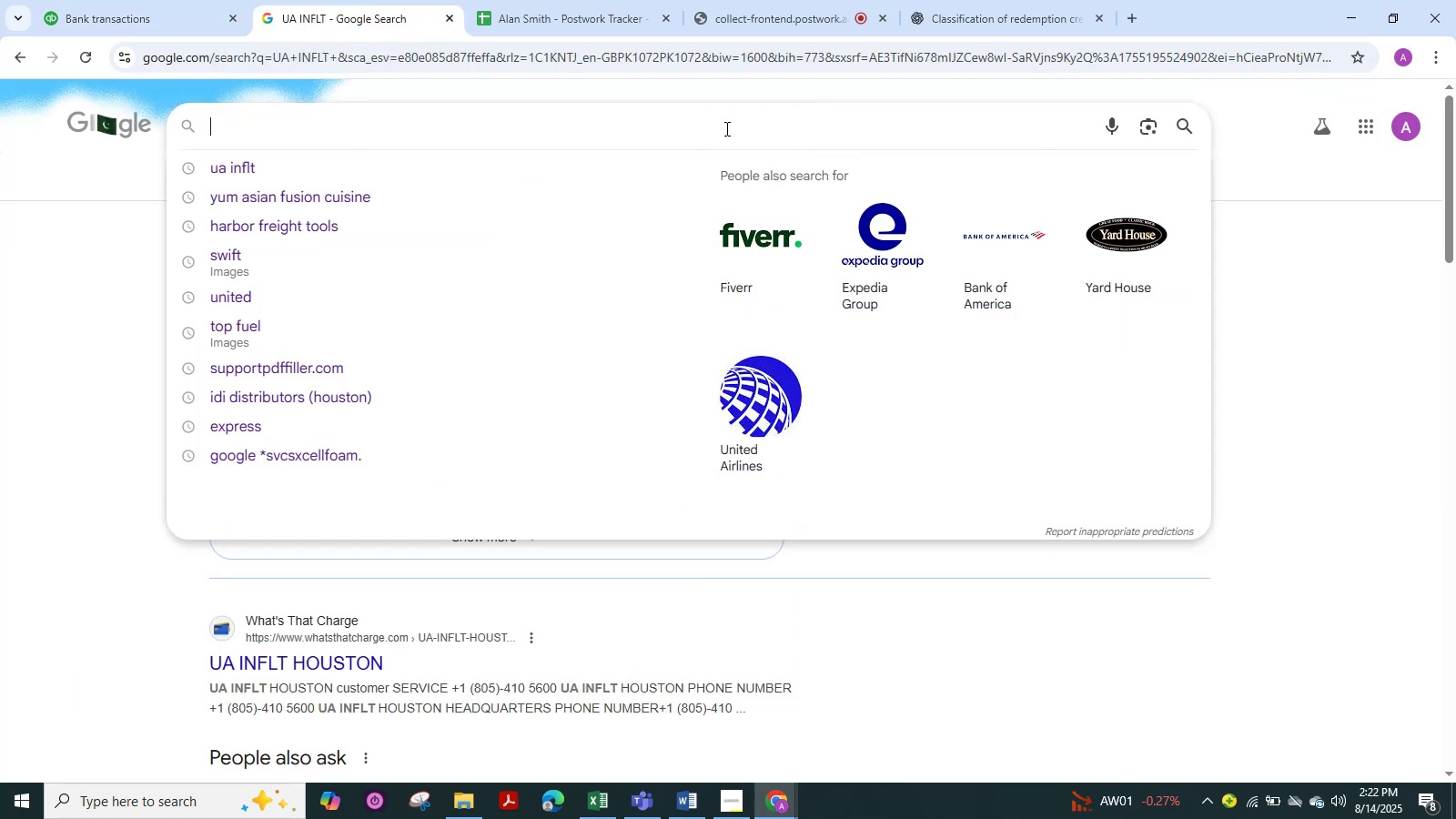 
key(Control+V)
 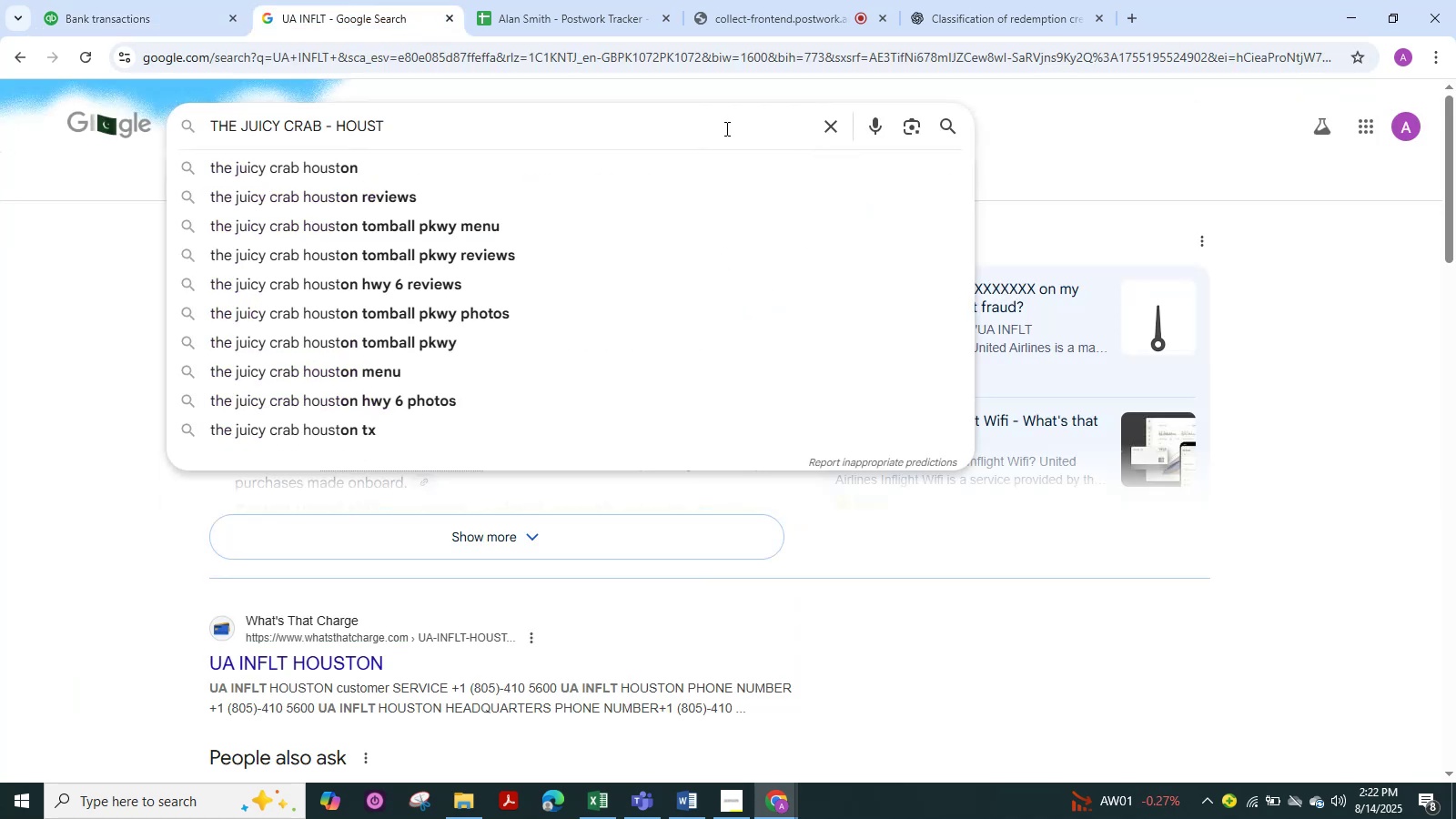 
key(NumpadEnter)
 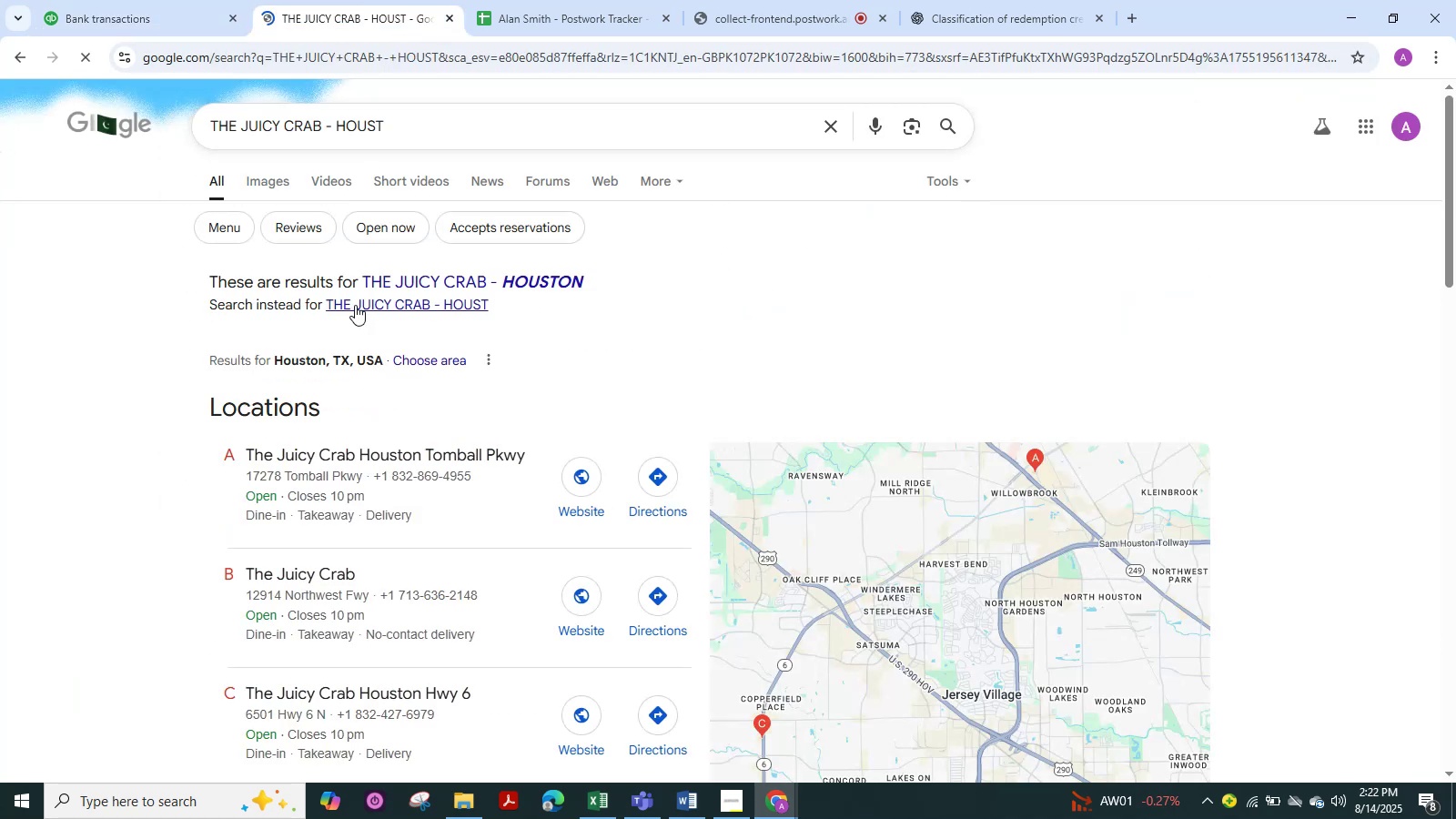 
scroll: coordinate [335, 349], scroll_direction: down, amount: 4.0
 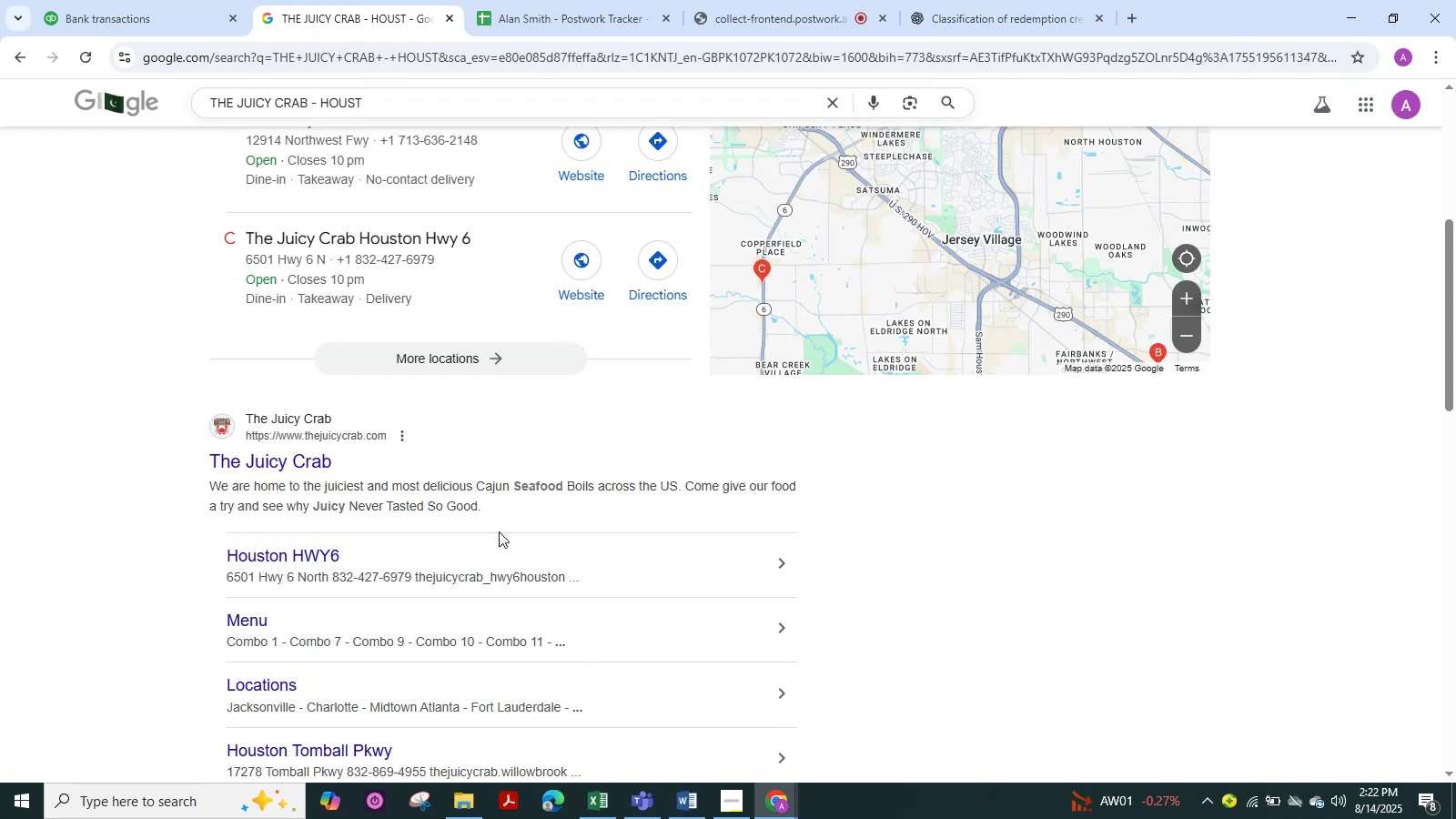 
scroll: coordinate [503, 507], scroll_direction: up, amount: 9.0
 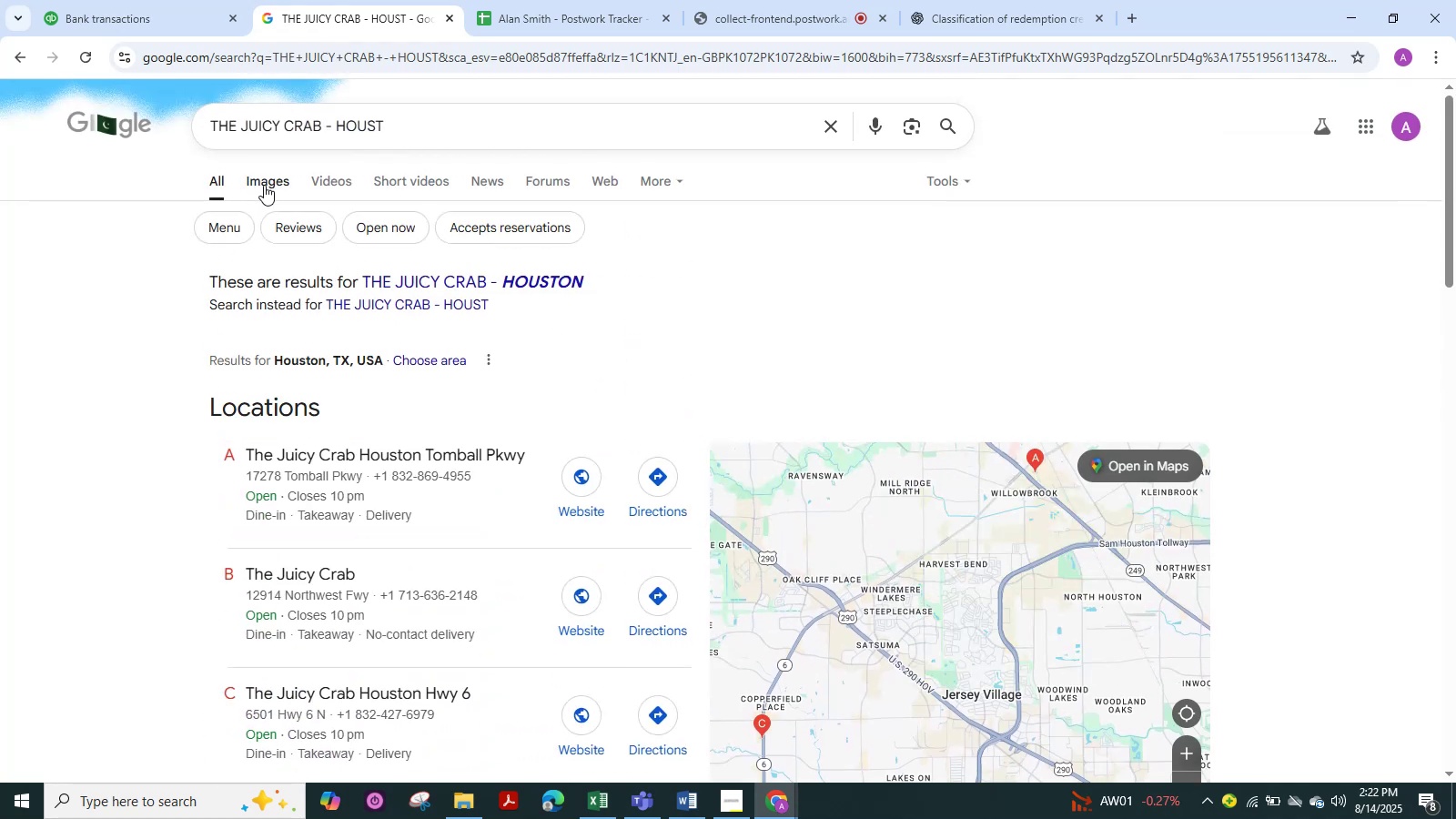 
left_click([264, 185])
 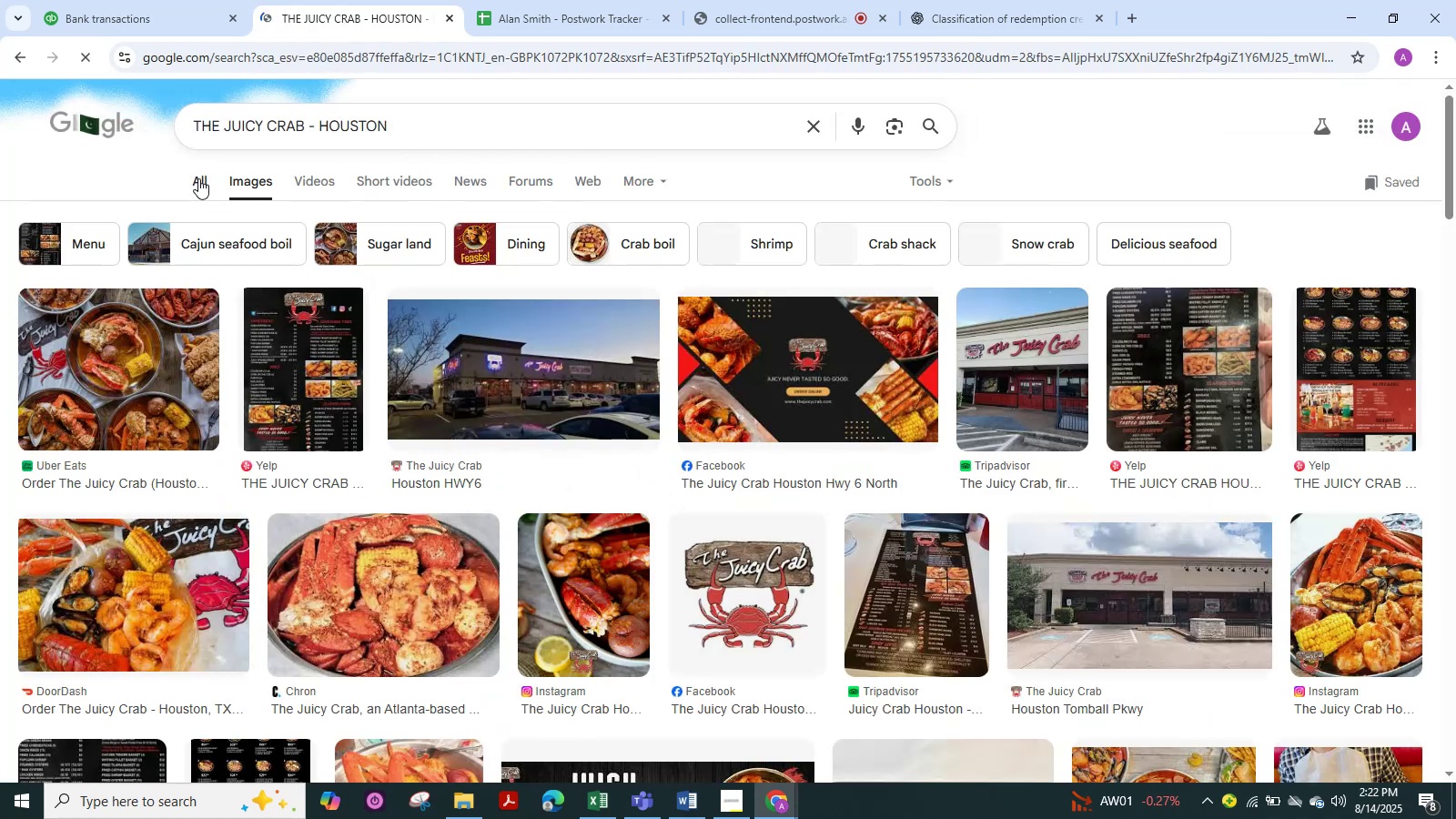 
left_click_drag(start_coordinate=[219, 182], to_coordinate=[215, 182])
 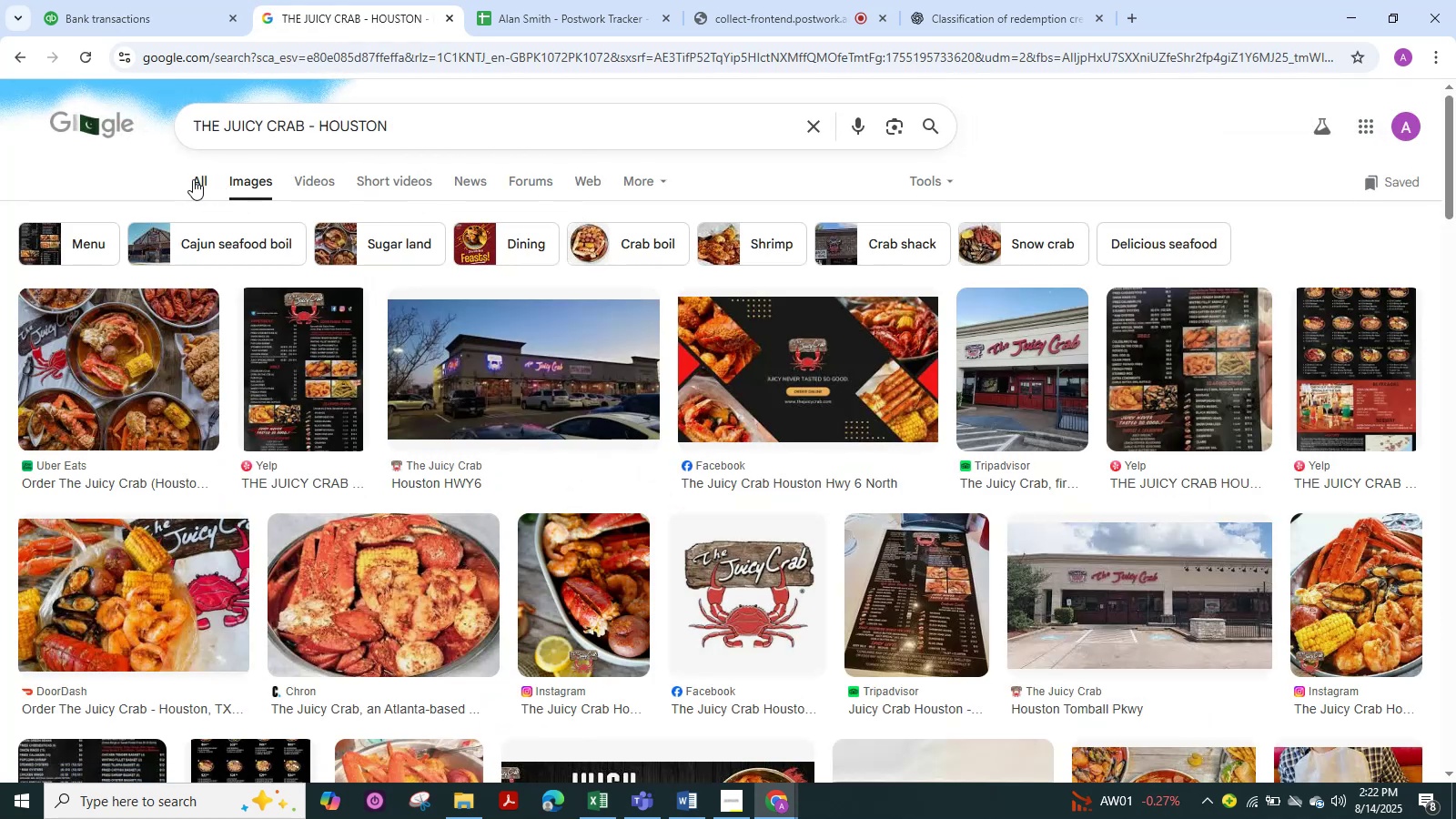 
left_click([191, 178])
 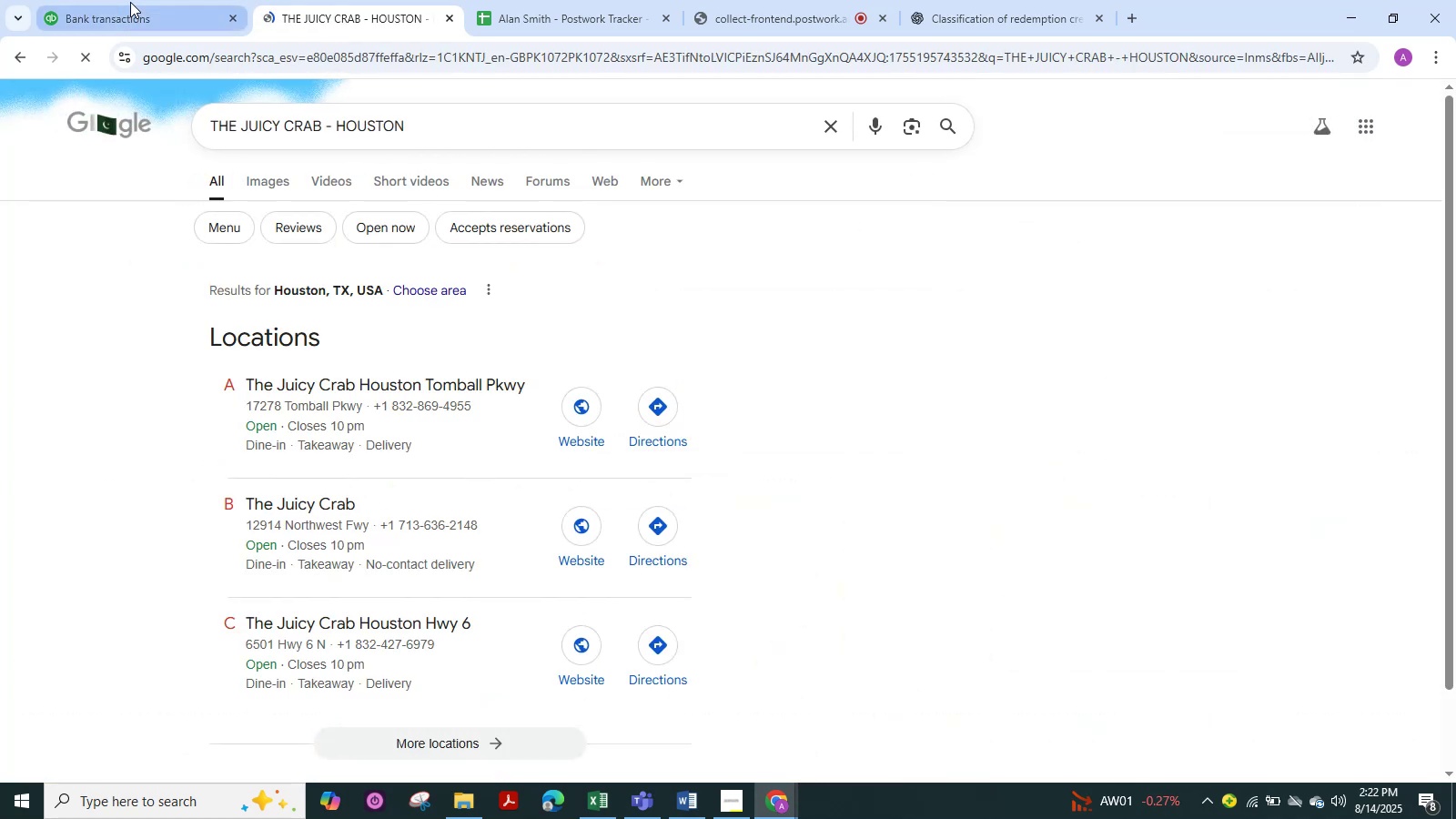 
left_click([132, 1])
 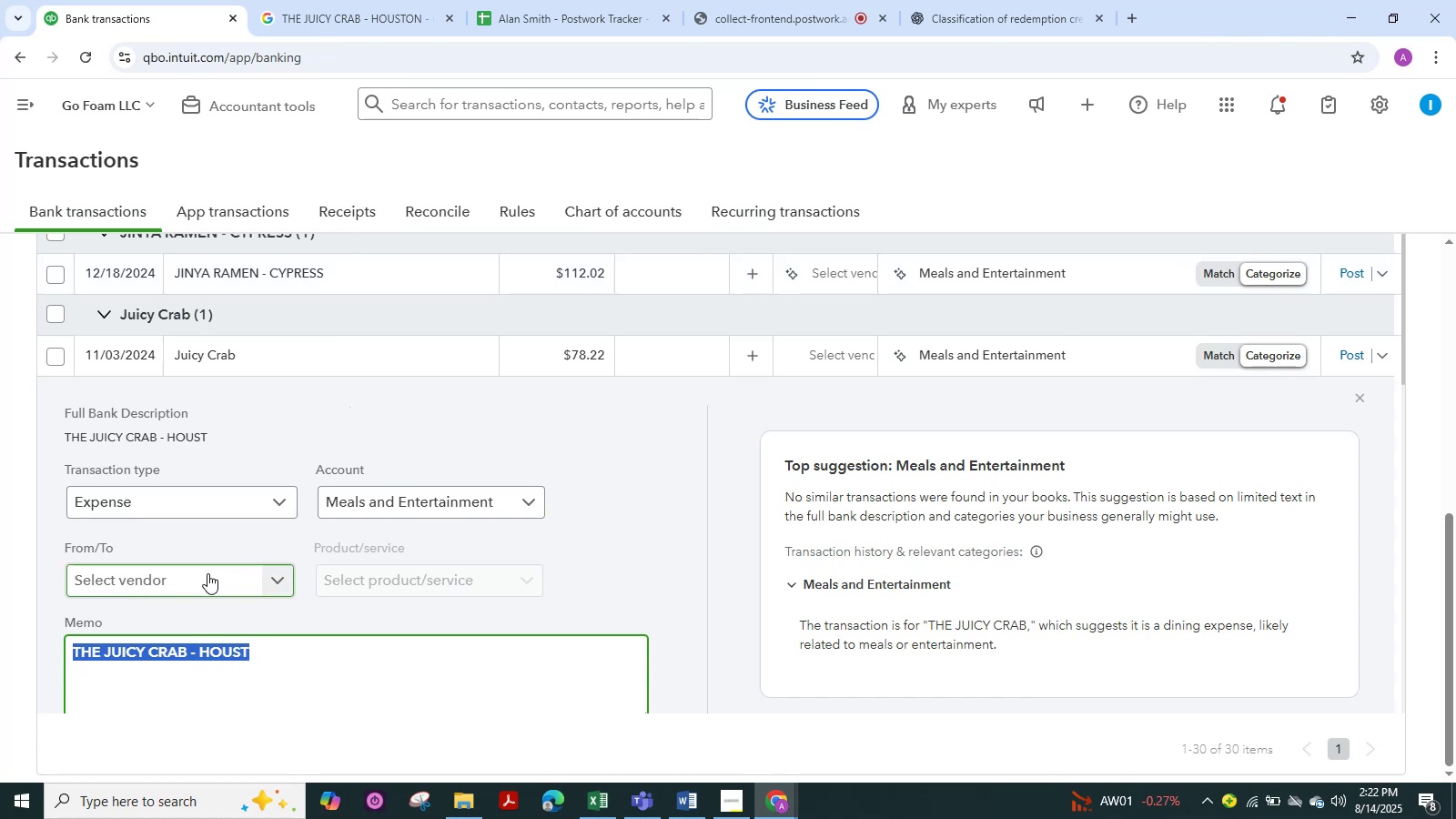 
left_click([207, 573])
 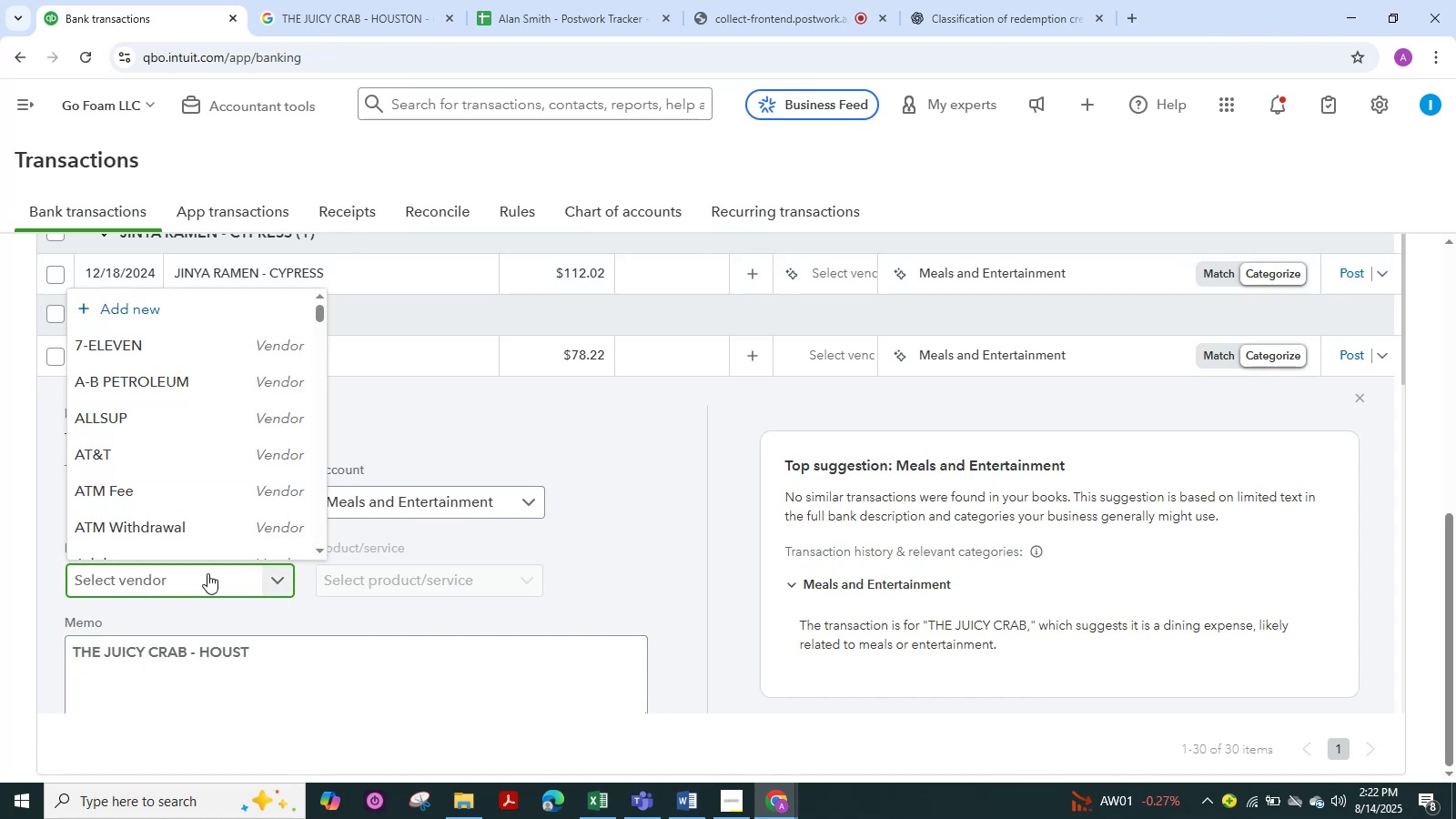 
key(Control+V)
 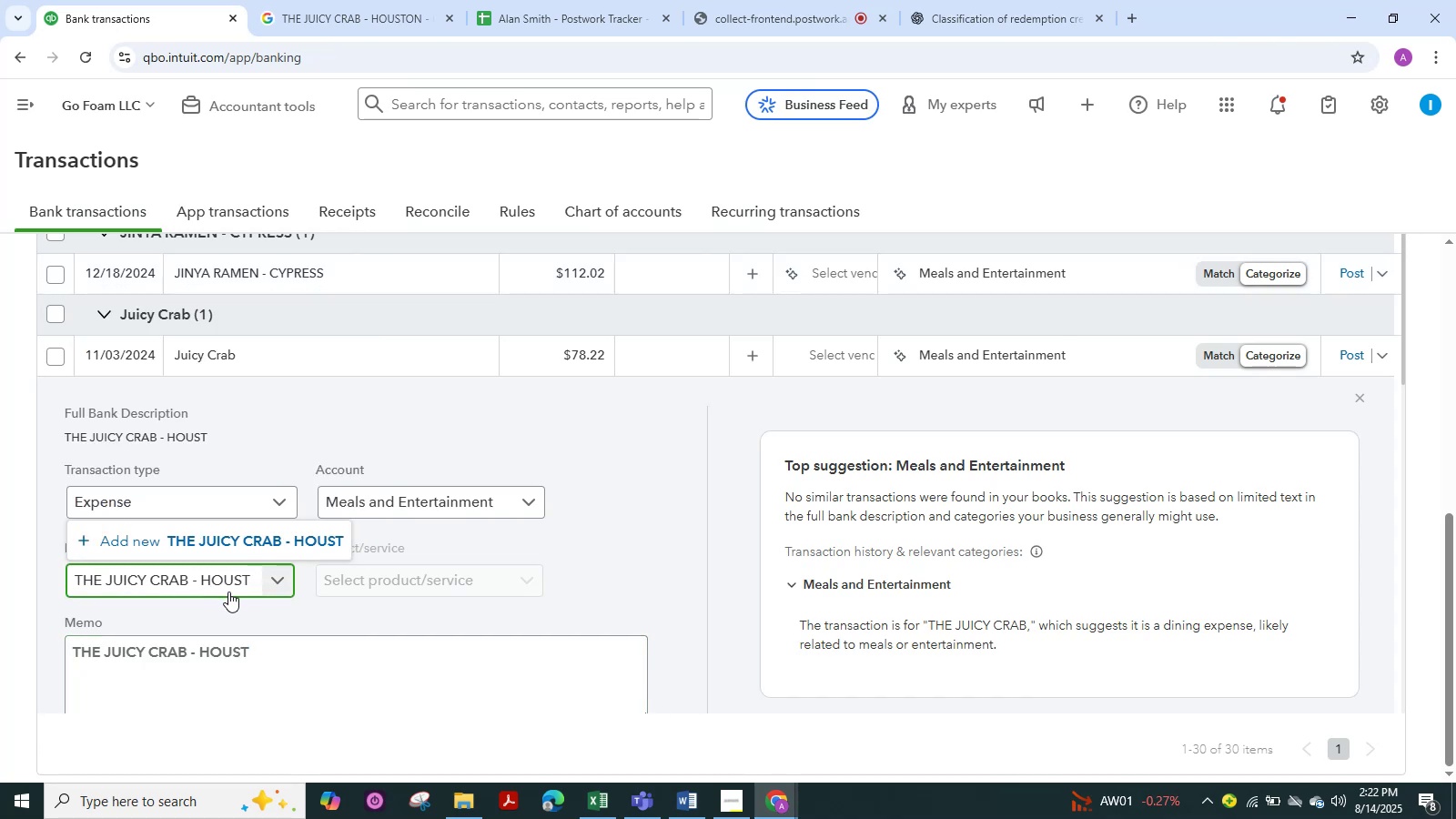 
key(Backspace)
 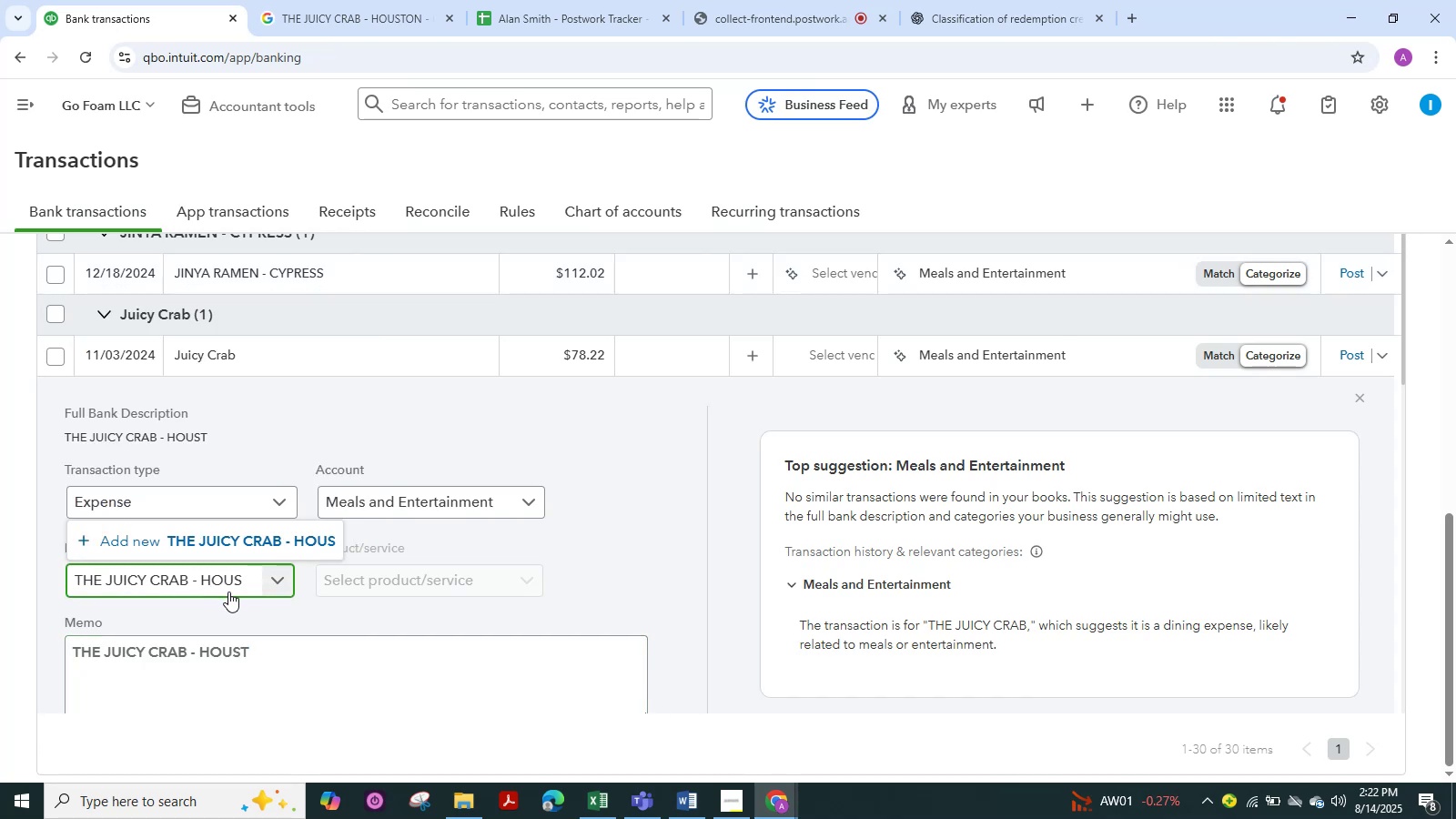 
key(Backspace)
 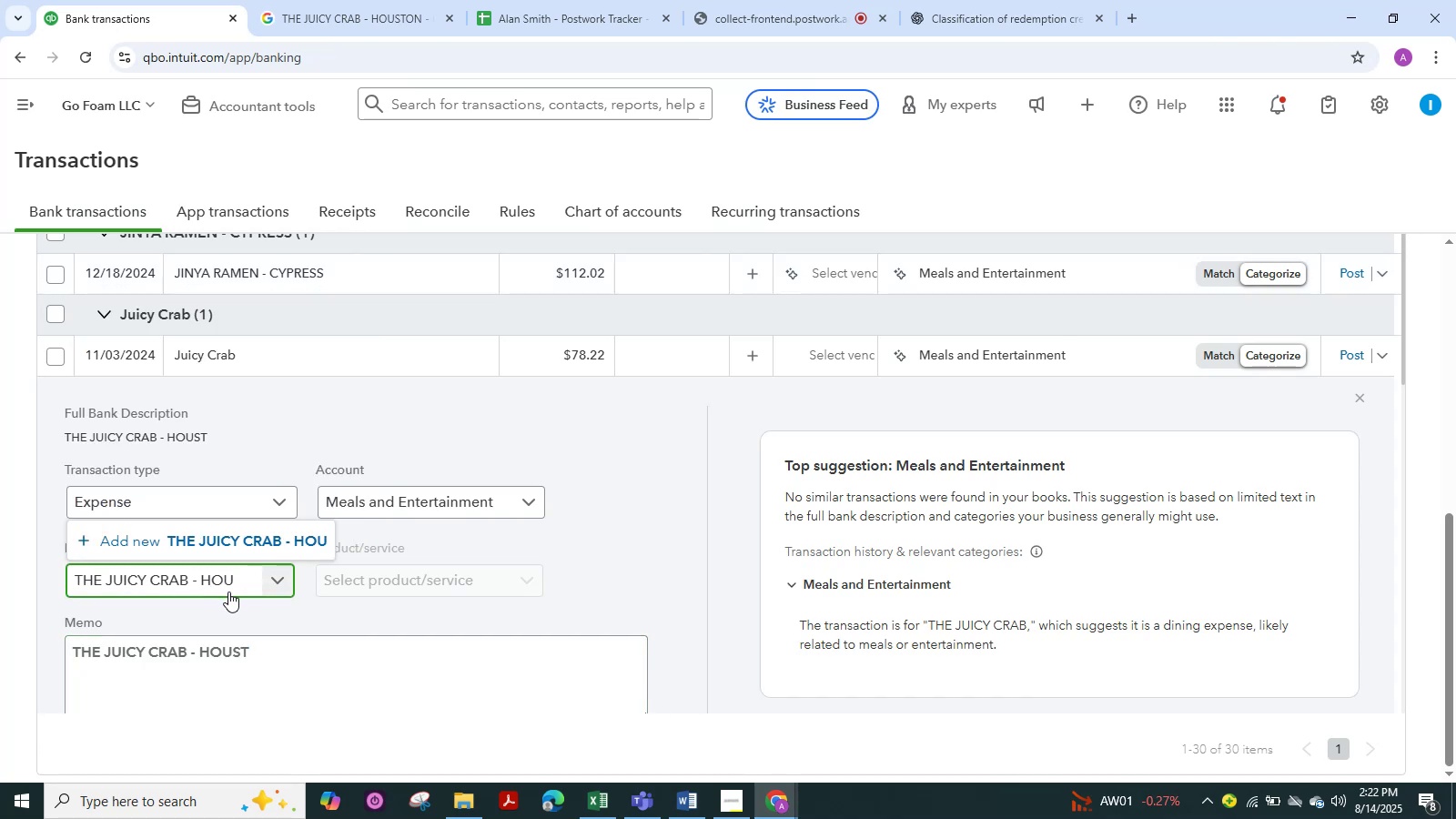 
key(Backspace)
 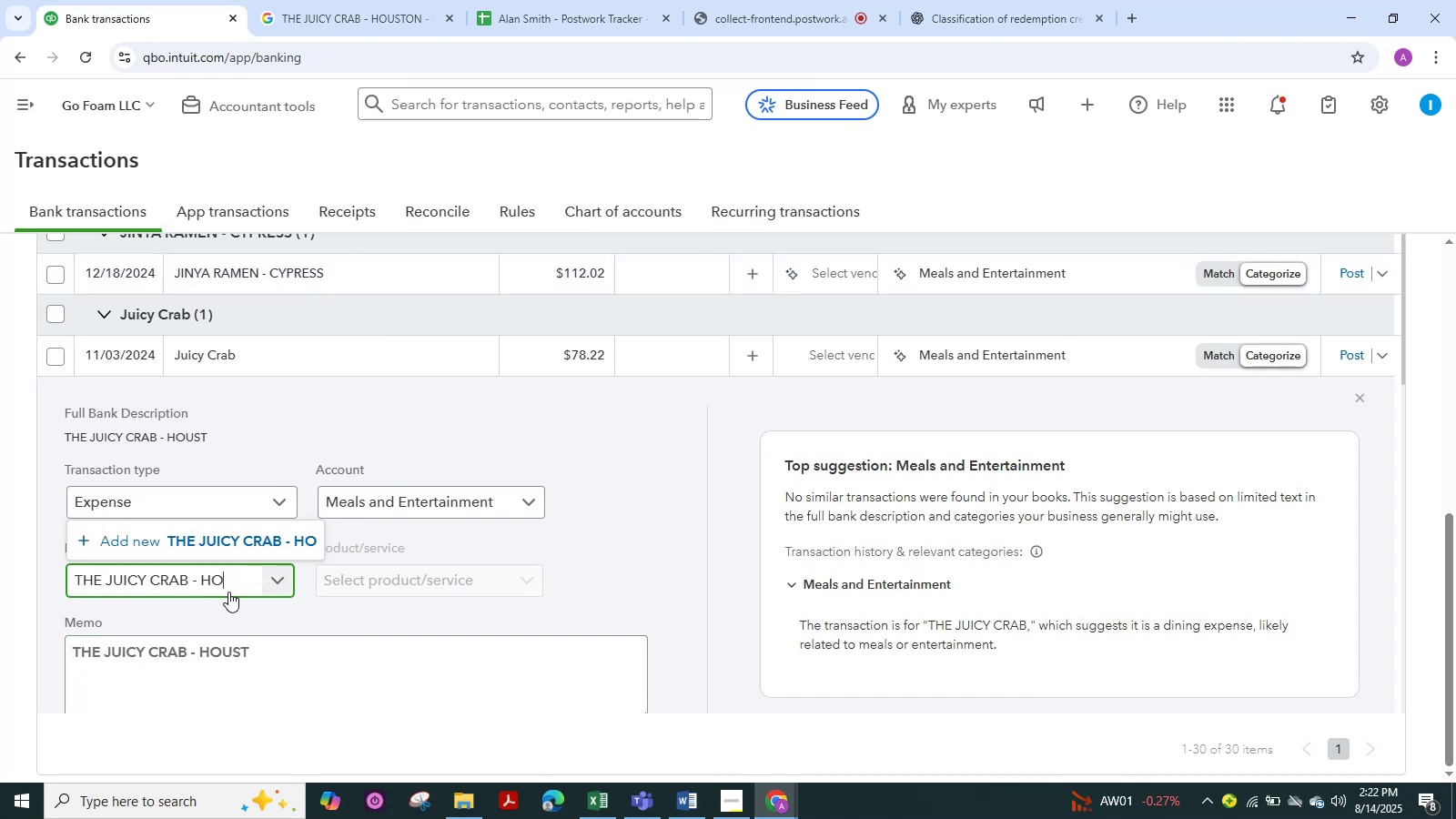 
key(Backspace)
 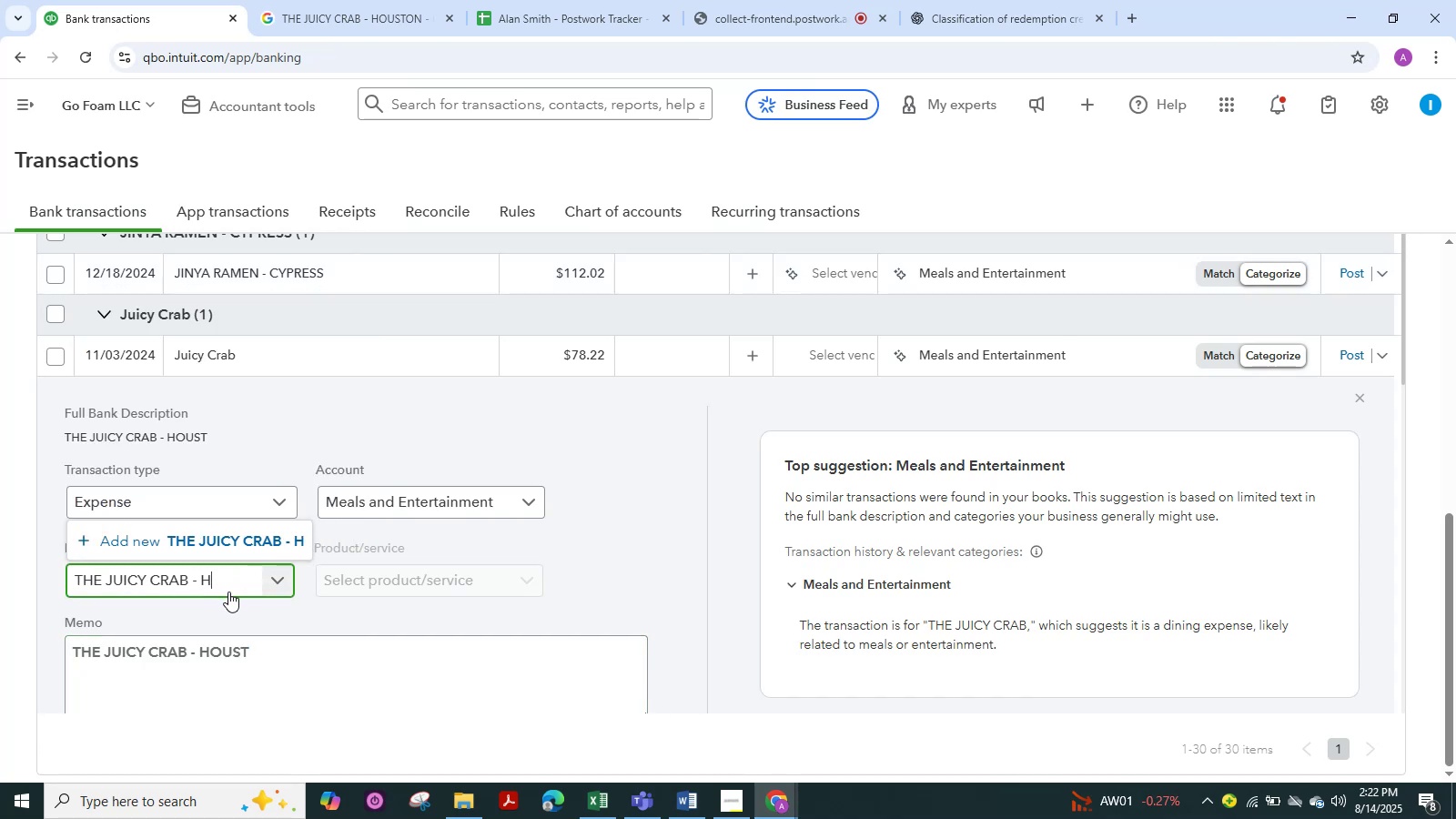 
key(Backspace)
 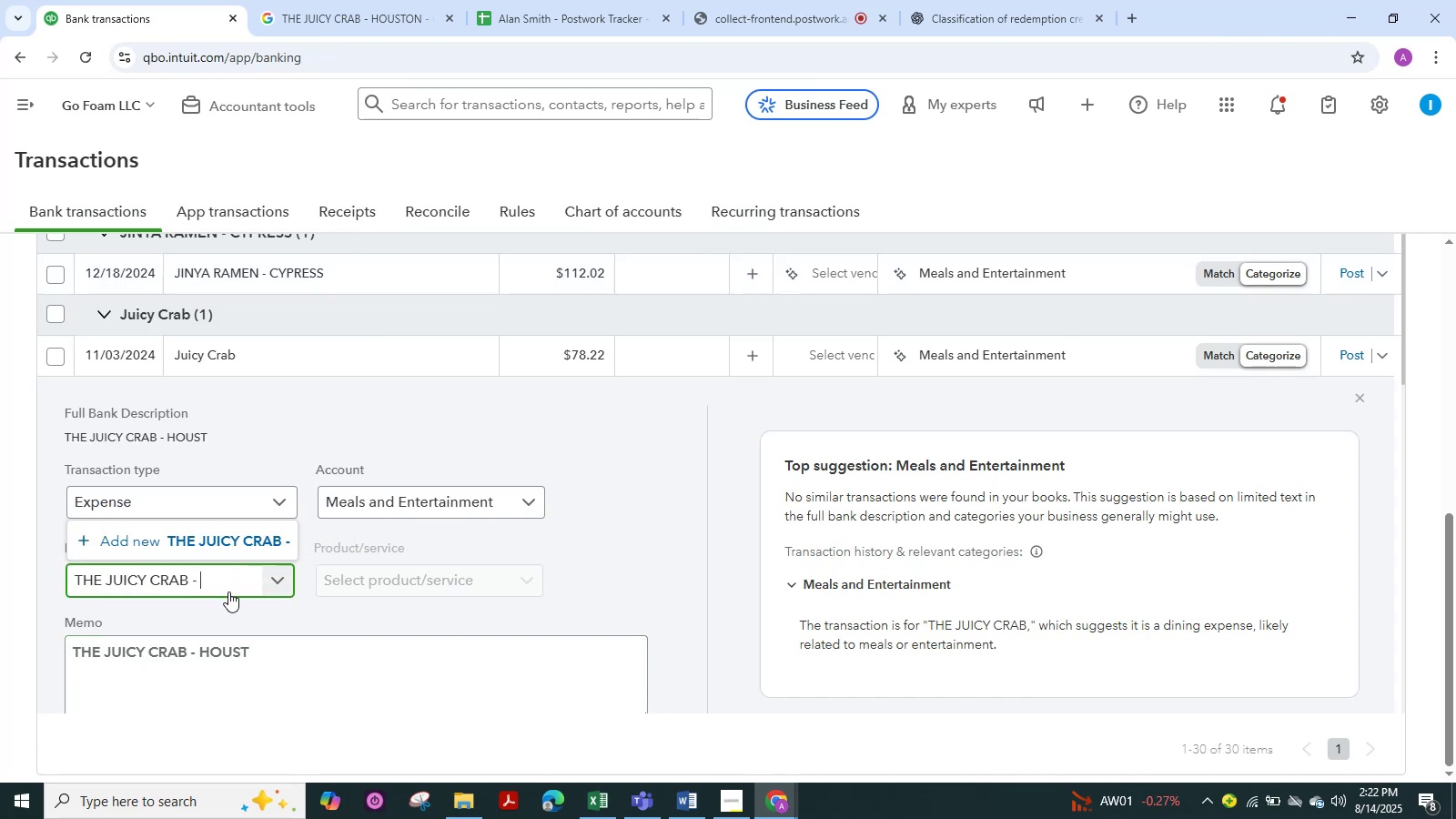 
key(Backspace)
 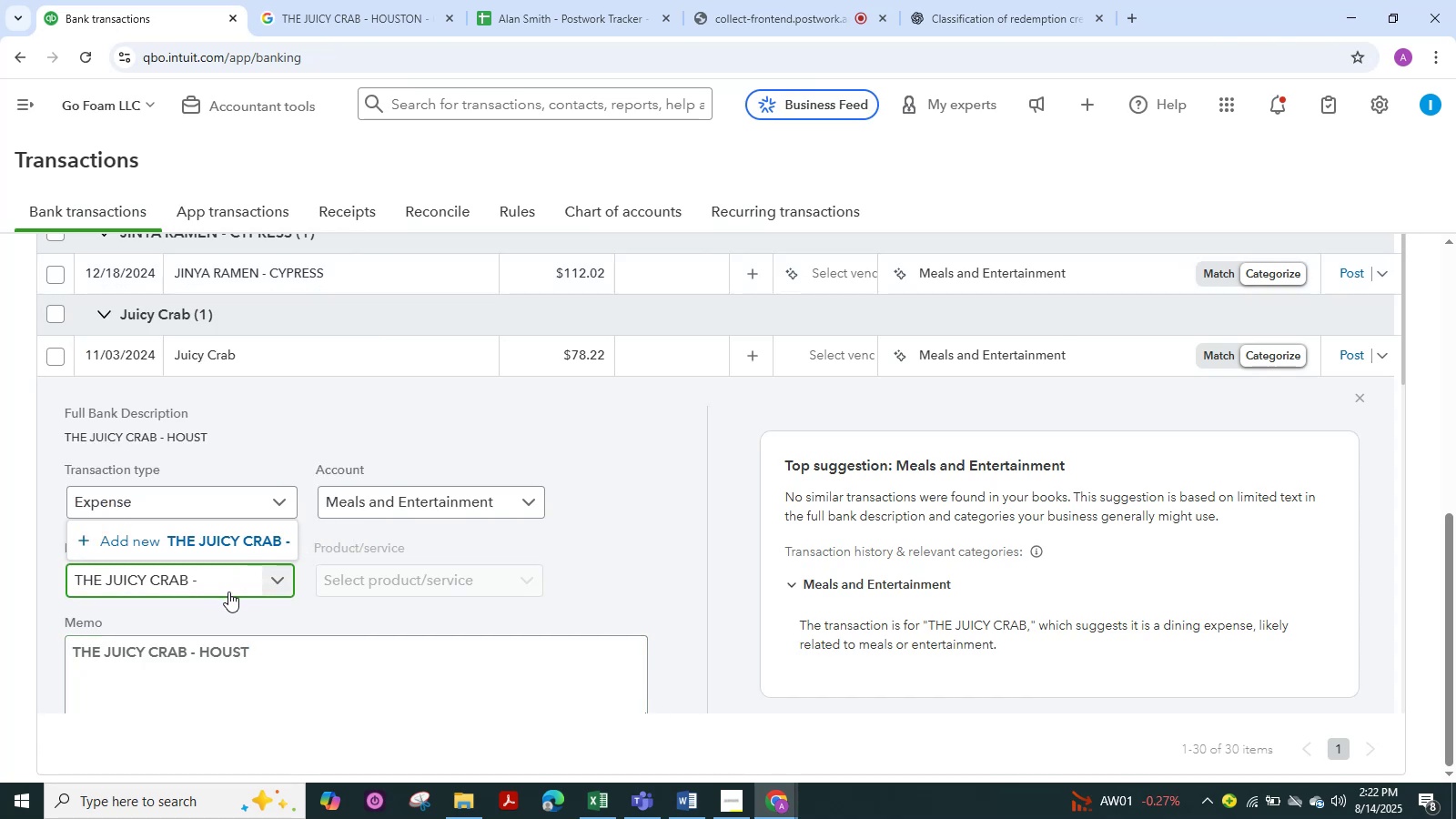 
key(Backspace)
 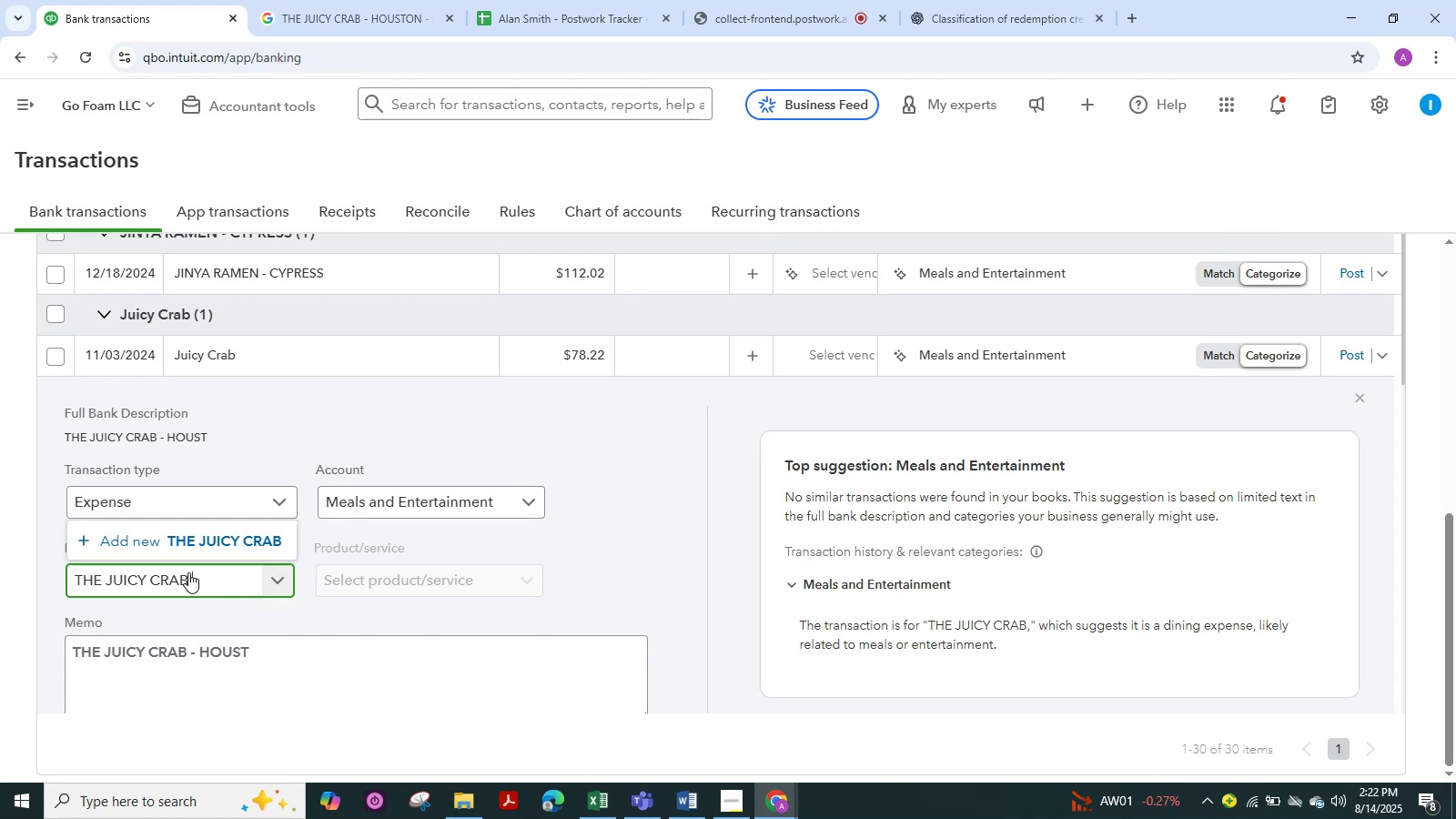 
scroll: coordinate [188, 572], scroll_direction: down, amount: 1.0
 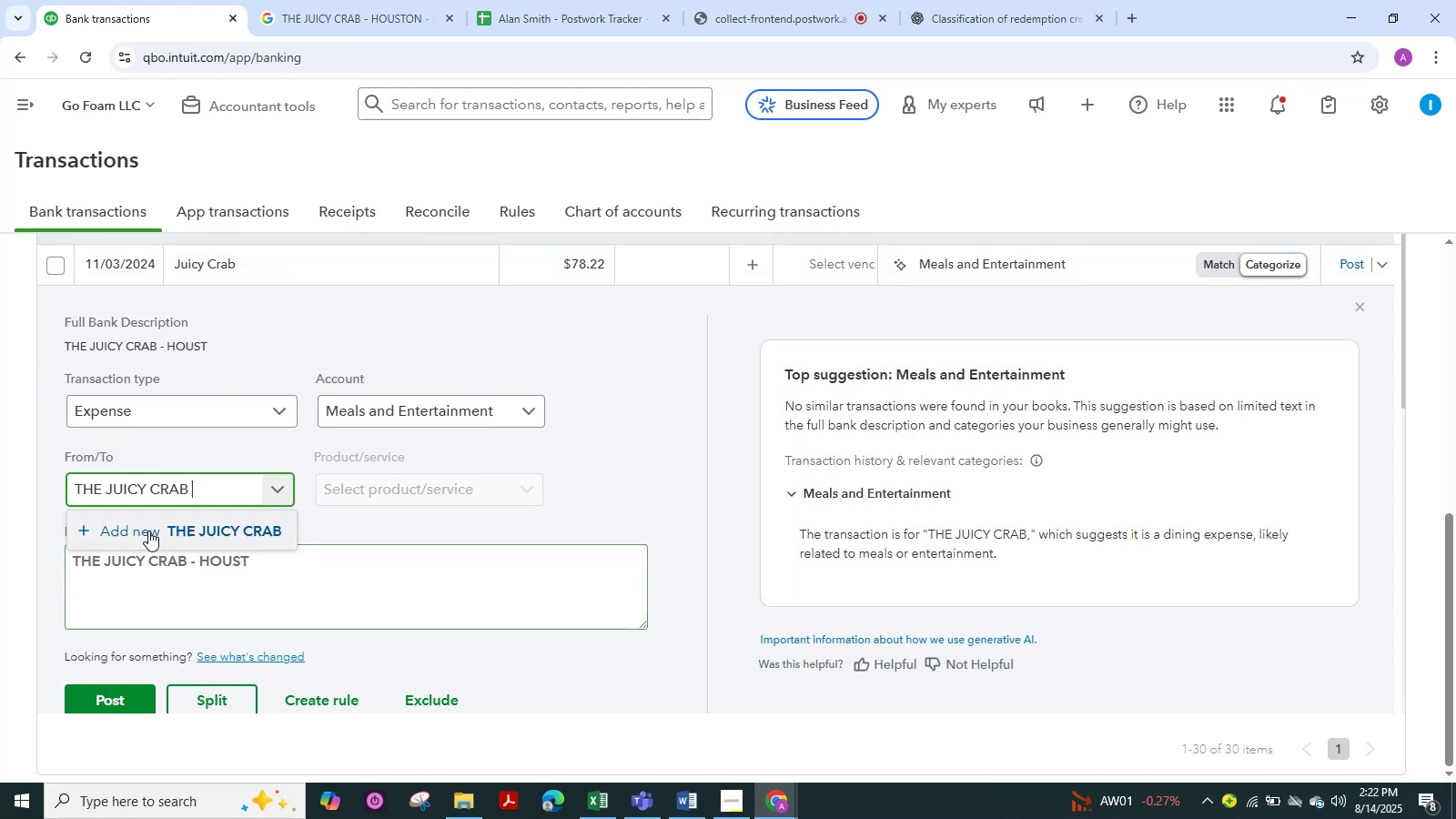 
left_click([131, 526])
 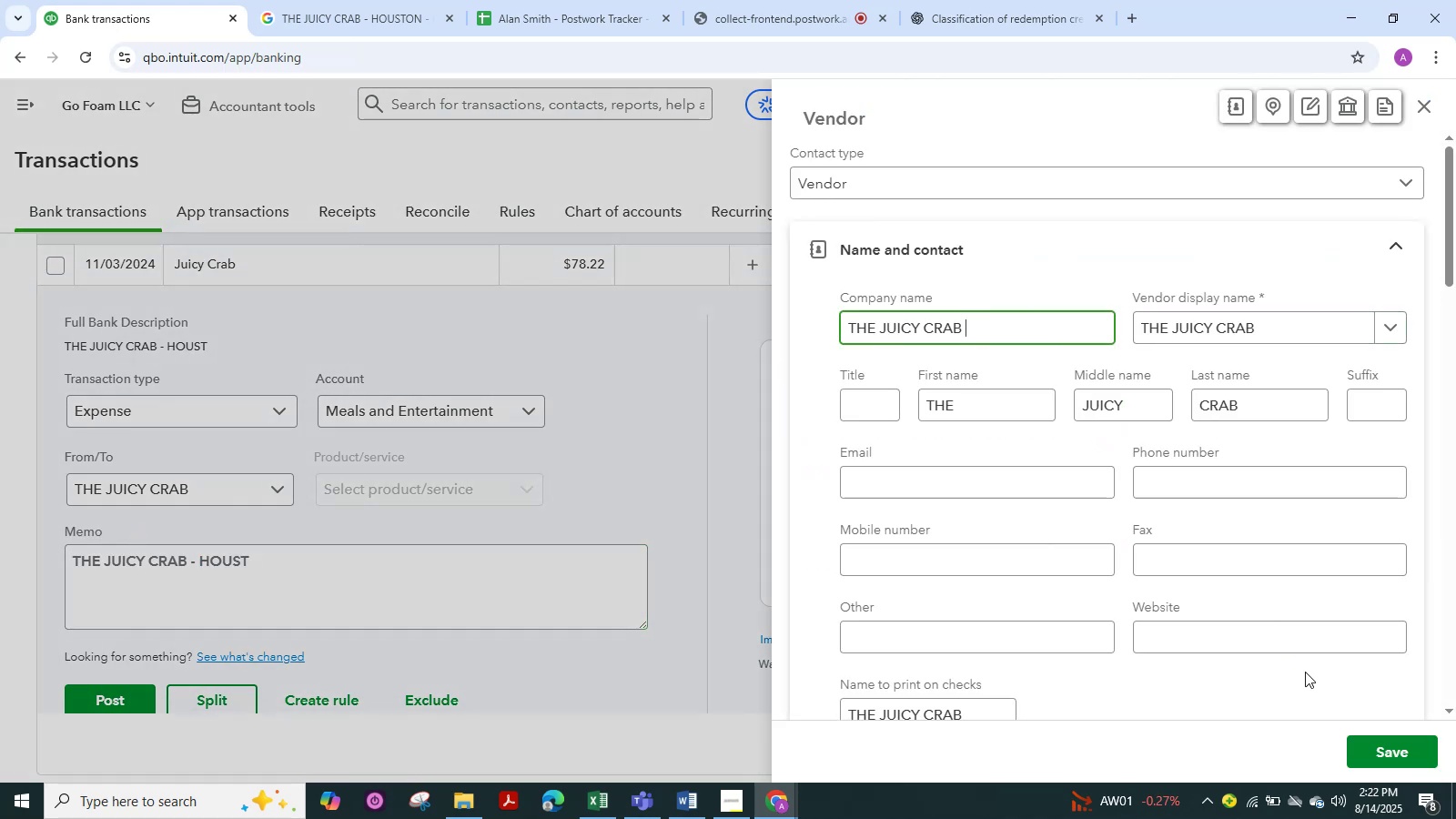 
left_click([1380, 739])
 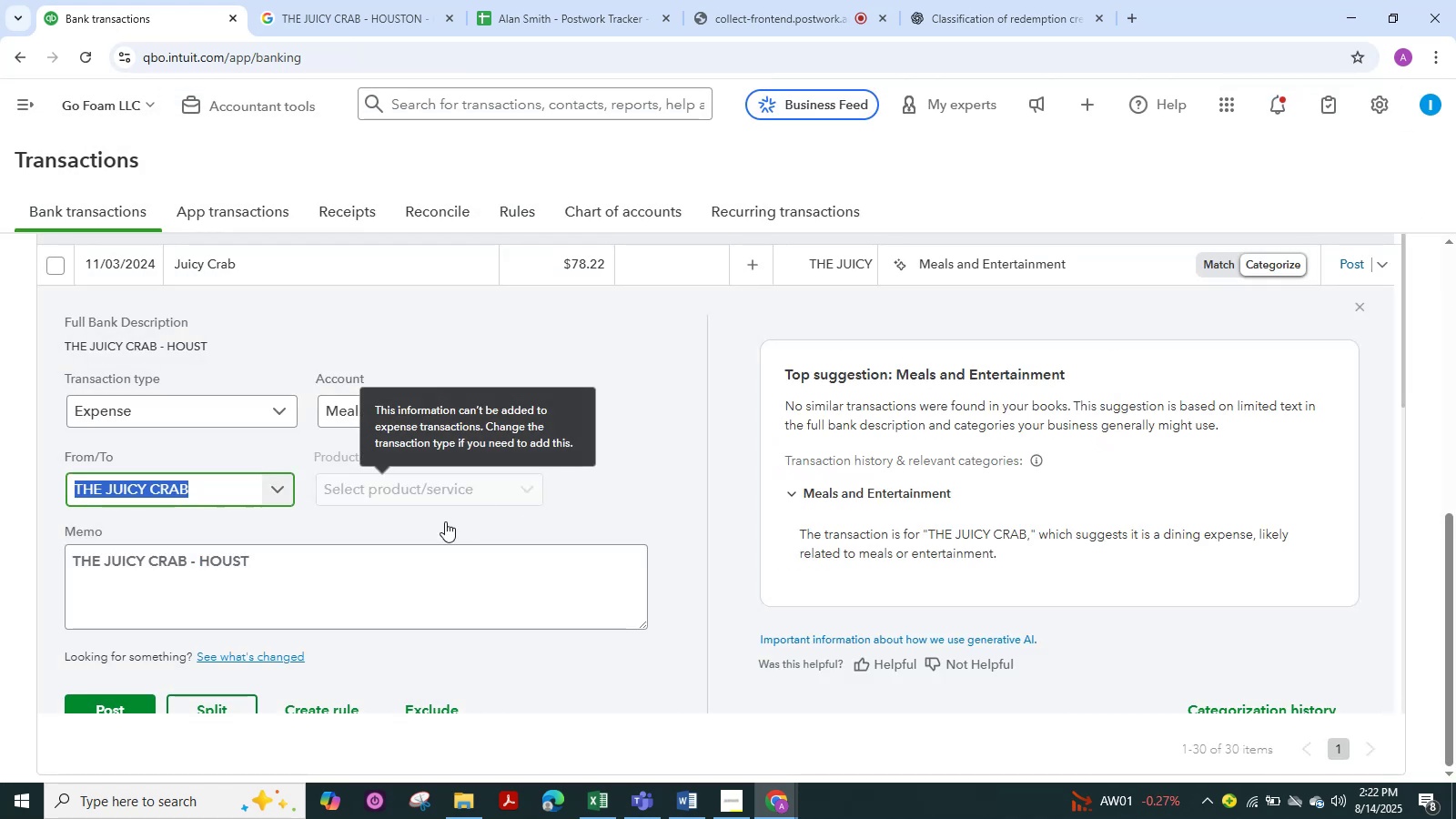 
scroll: coordinate [330, 520], scroll_direction: down, amount: 2.0
 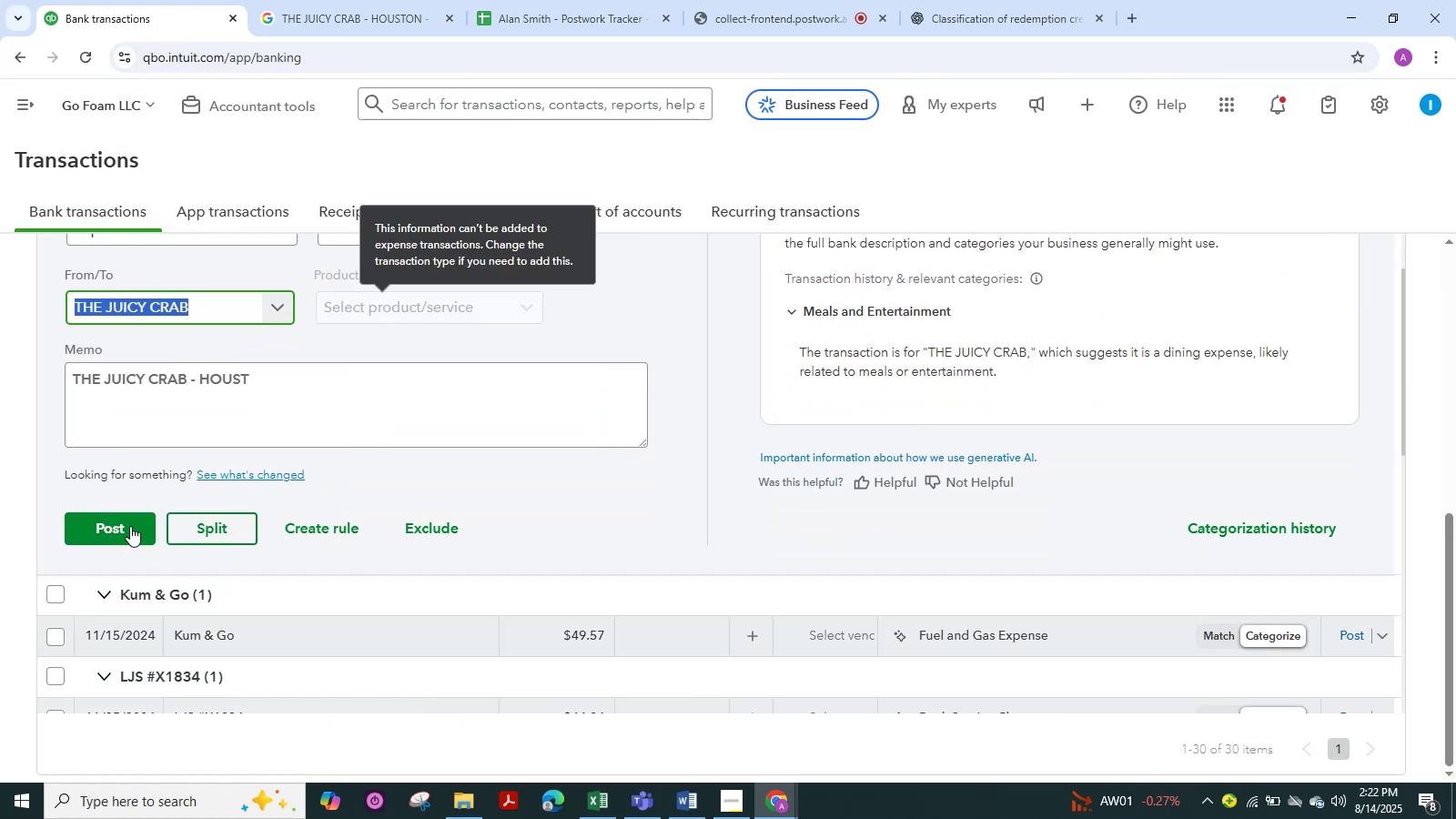 
left_click([130, 526])
 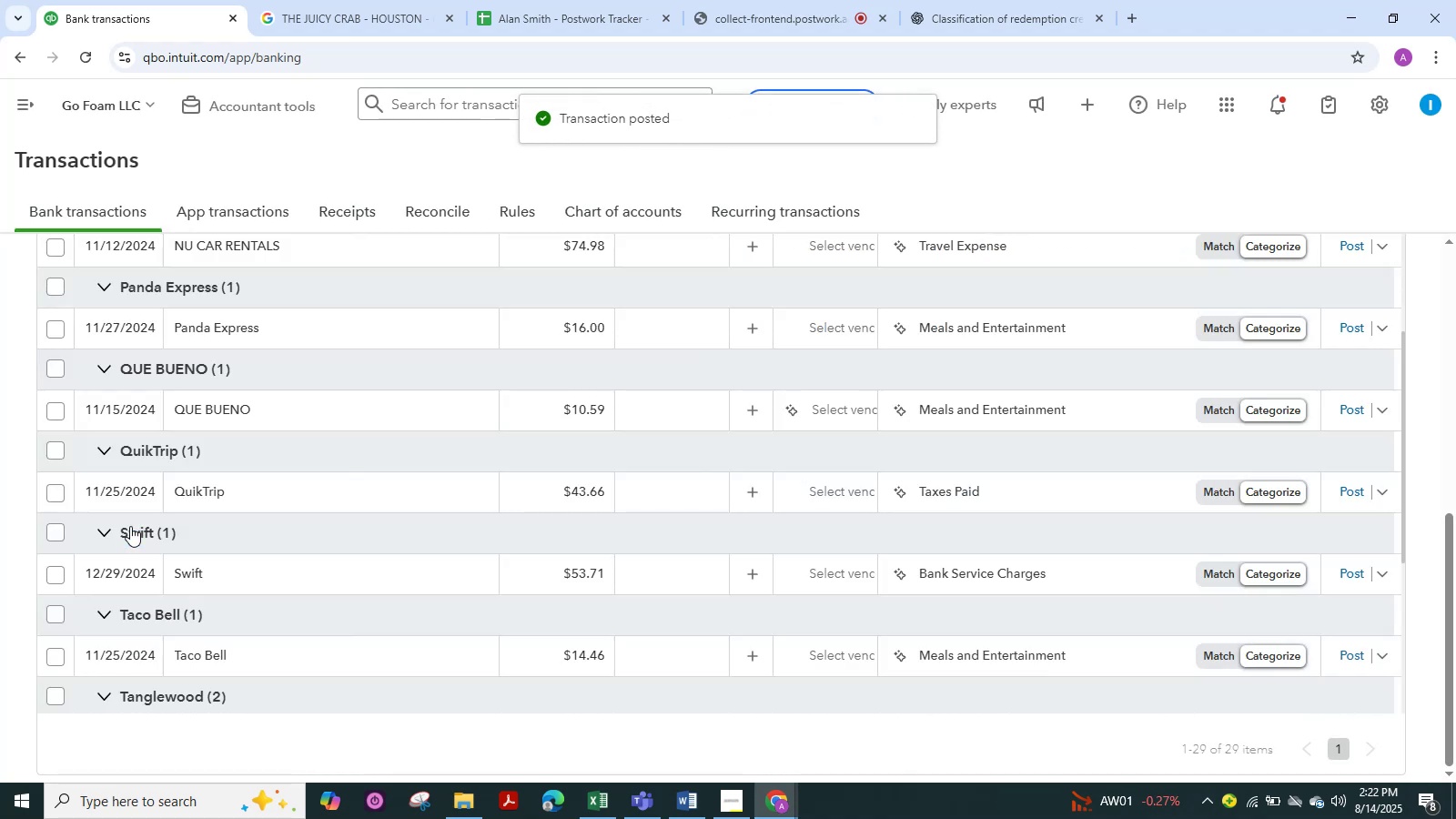 
scroll: coordinate [270, 476], scroll_direction: up, amount: 2.0
 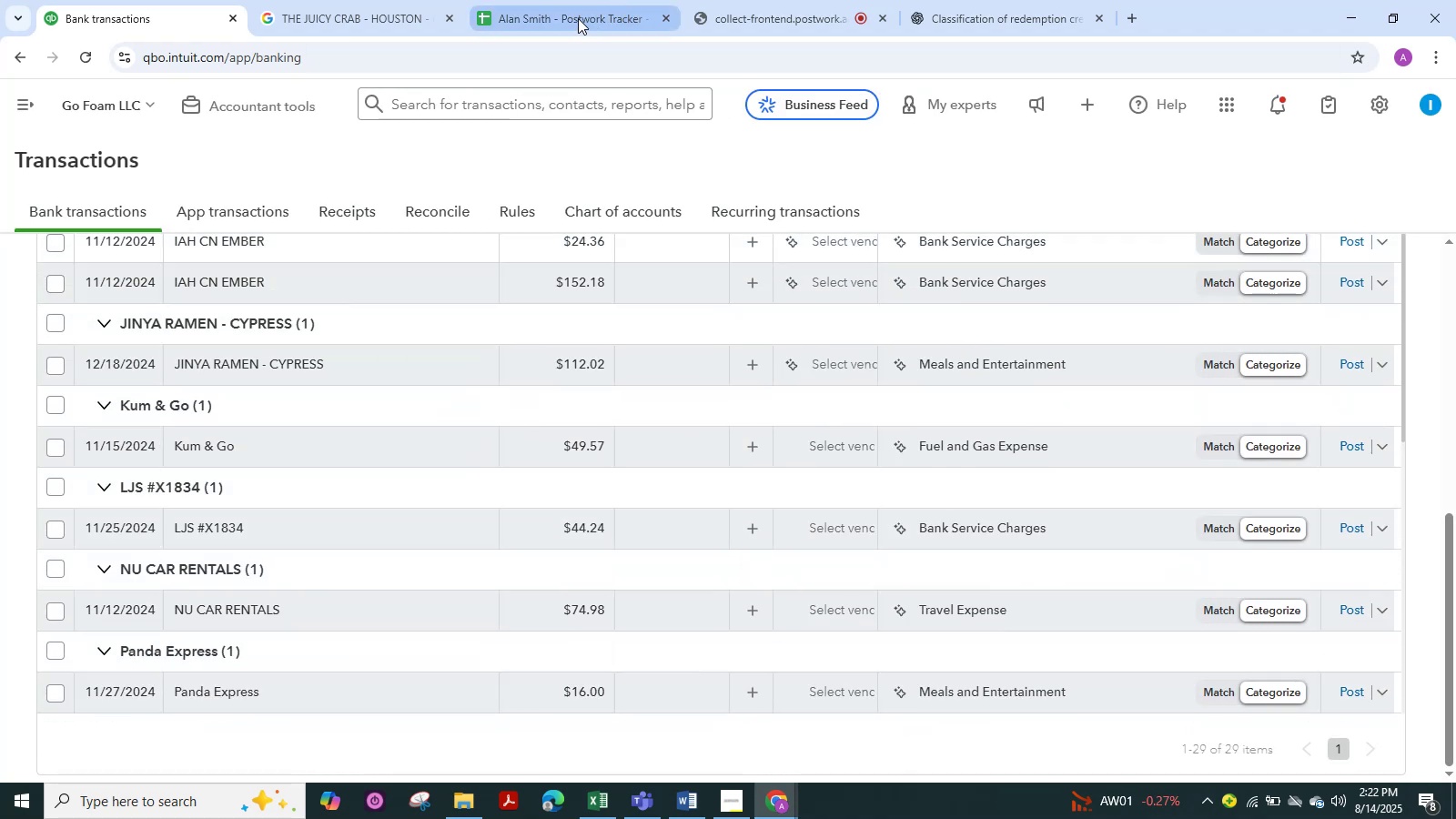 
left_click([796, 1])
 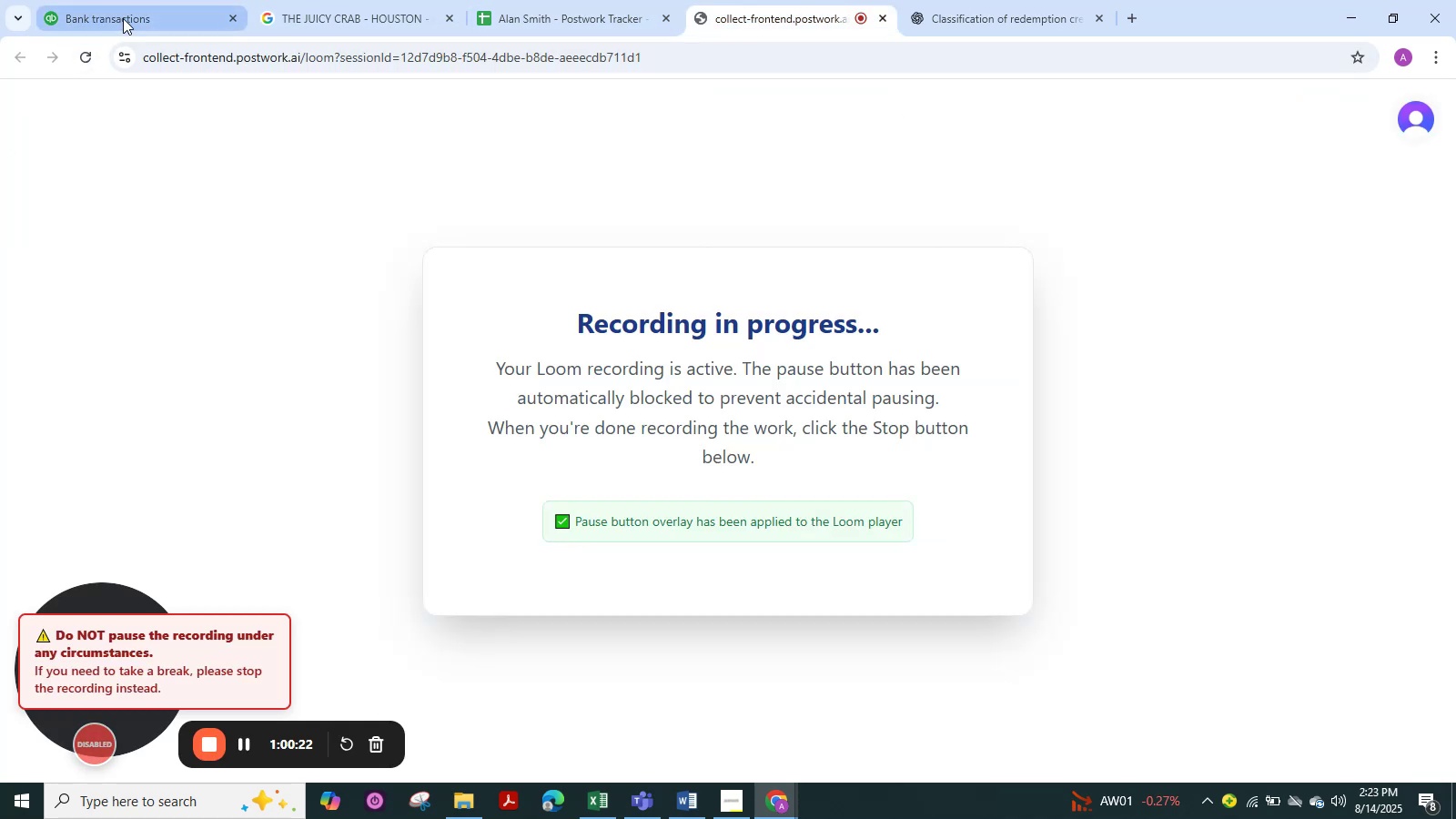 